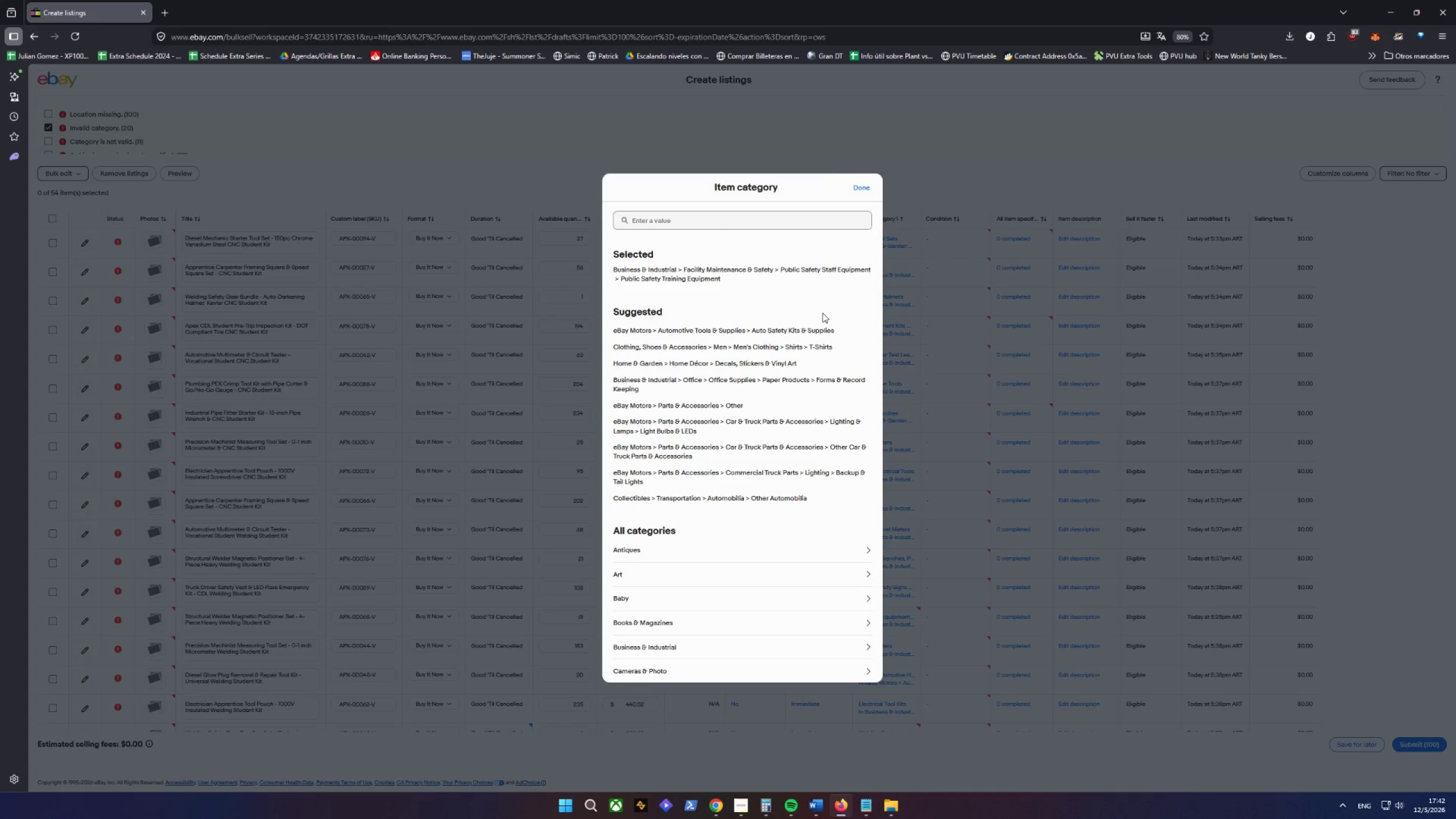 
wait(13.19)
 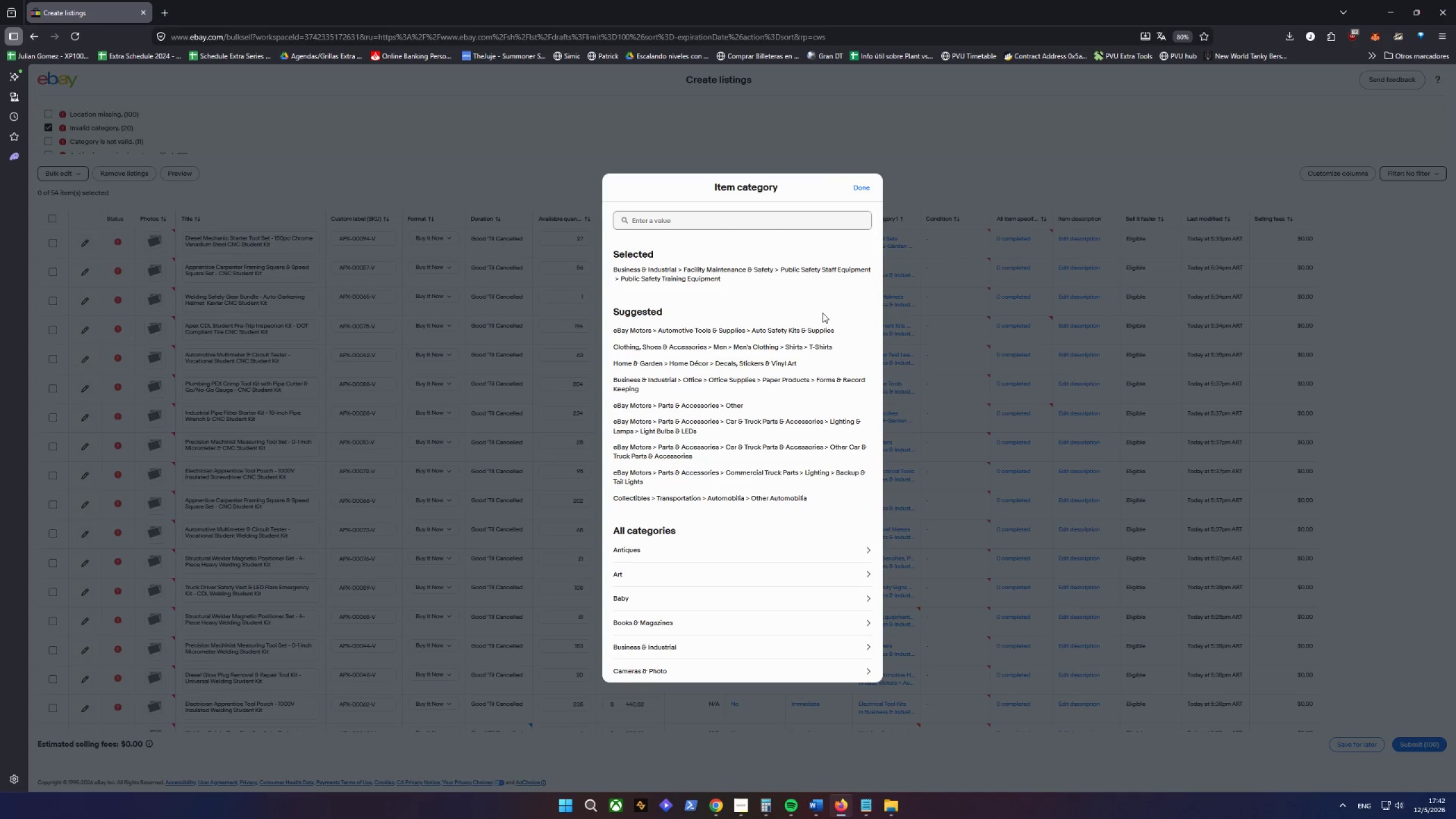 
left_click([835, 667])
 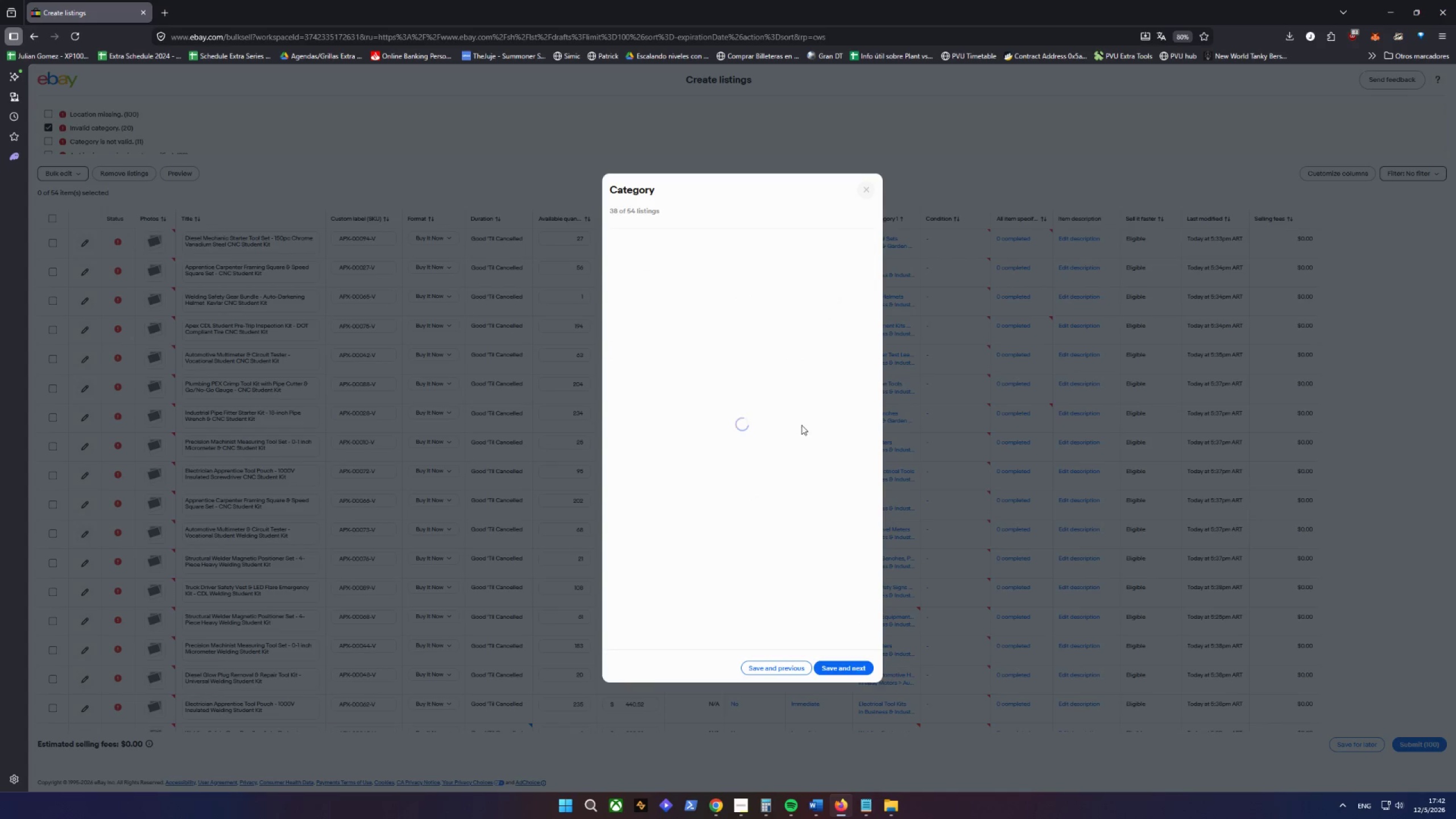 
mouse_move([778, 338])
 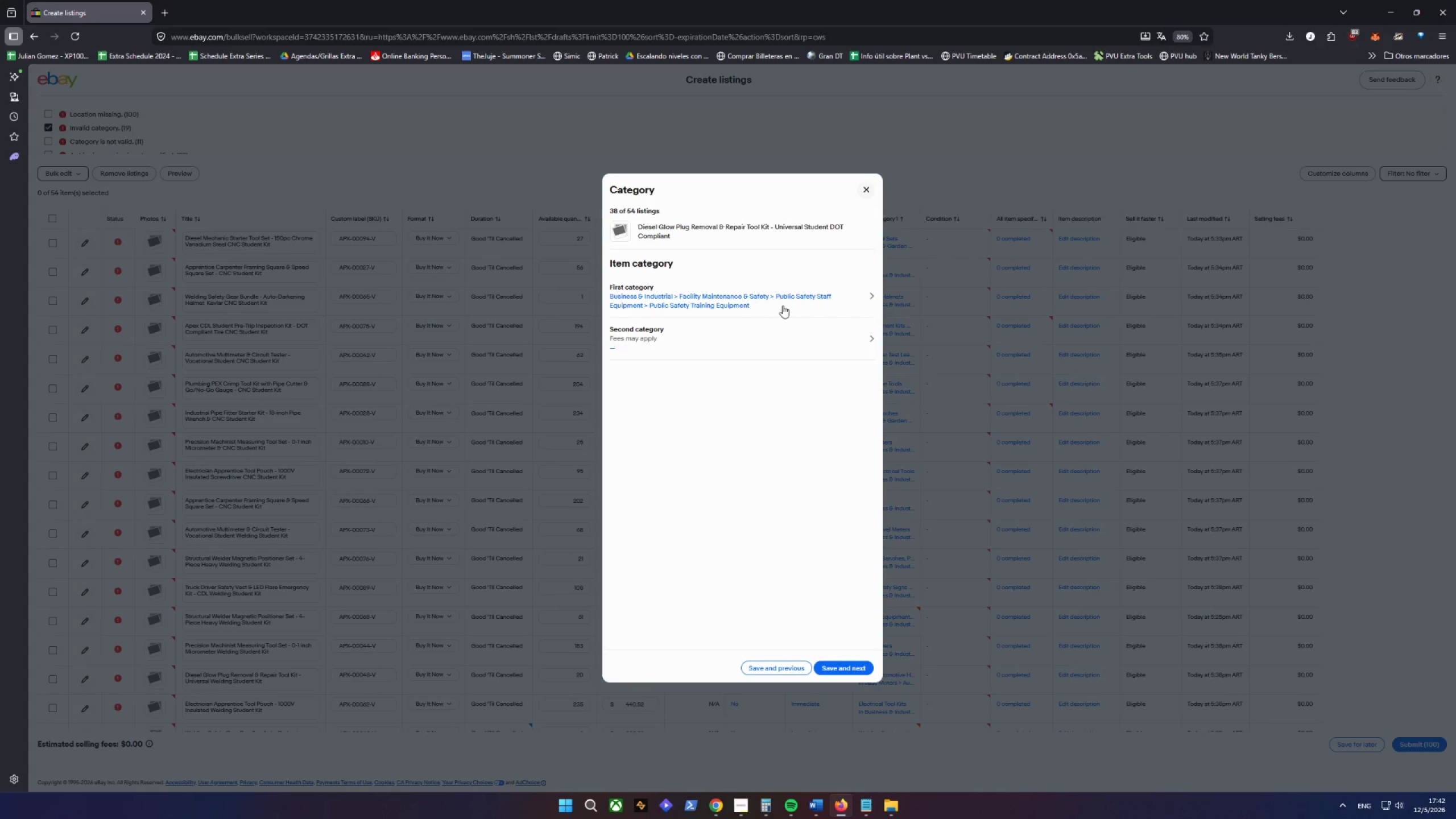 
left_click([783, 305])
 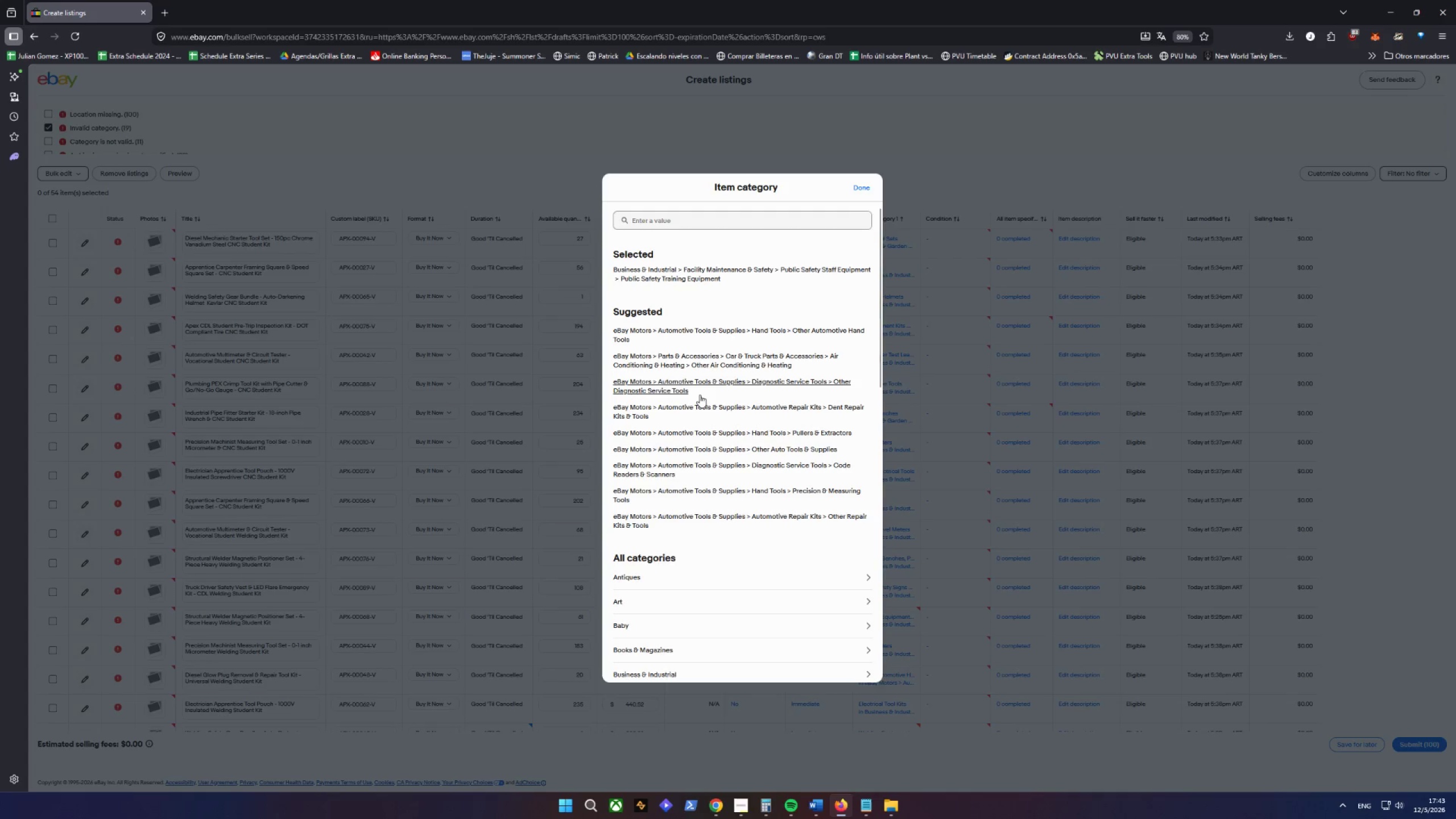 
wait(20.7)
 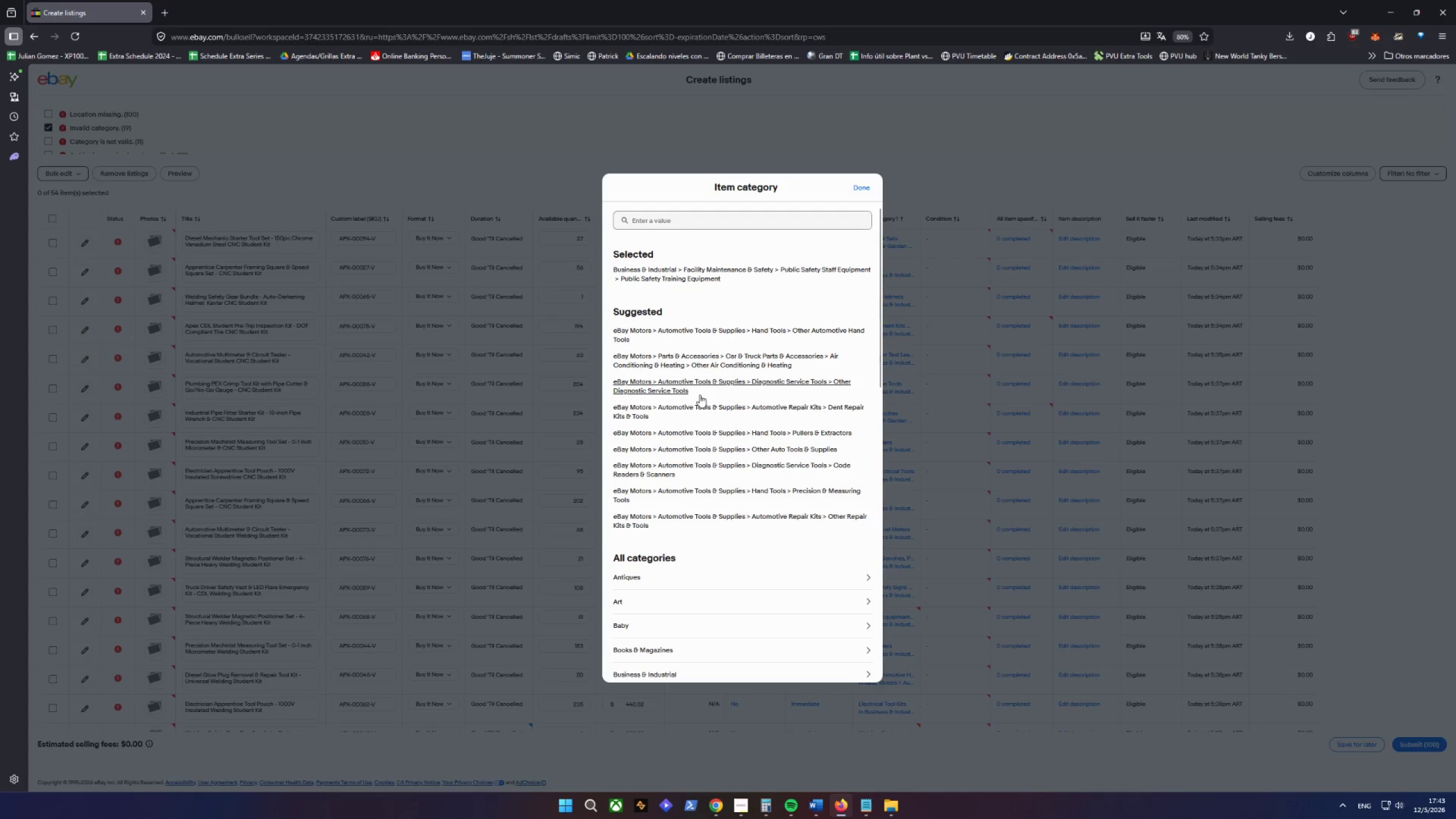 
left_click([769, 333])
 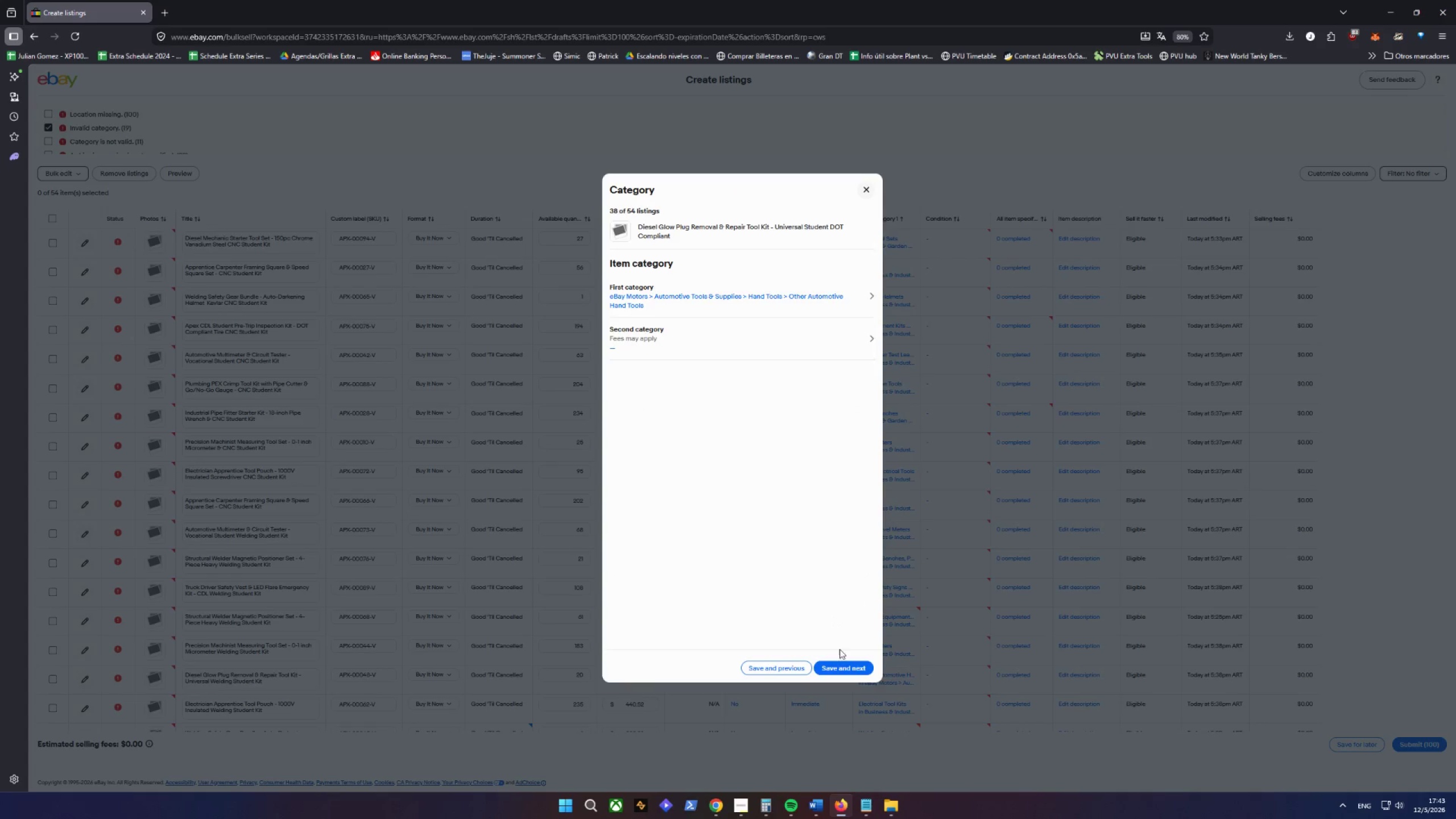 
left_click([842, 668])
 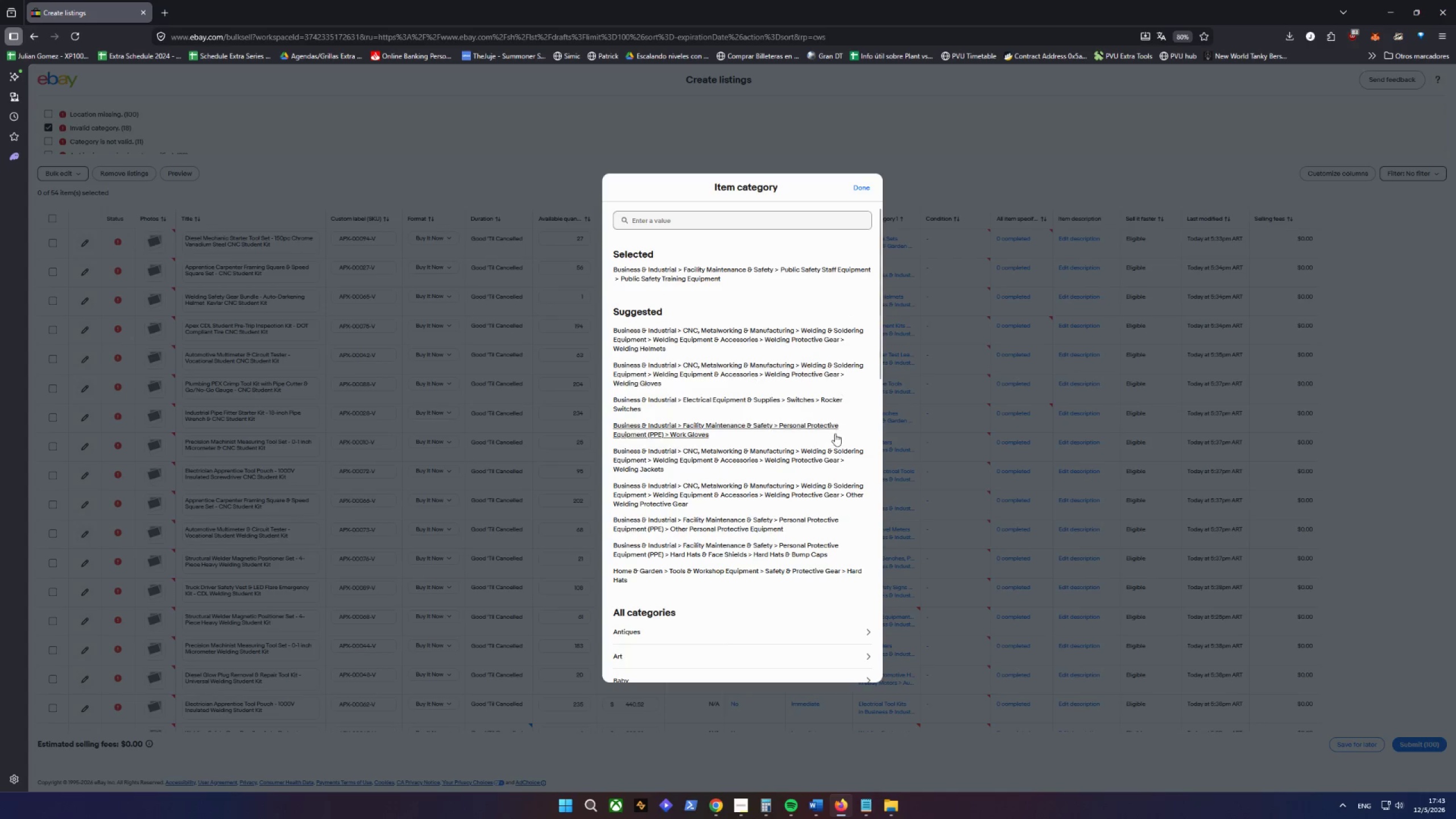 
wait(8.16)
 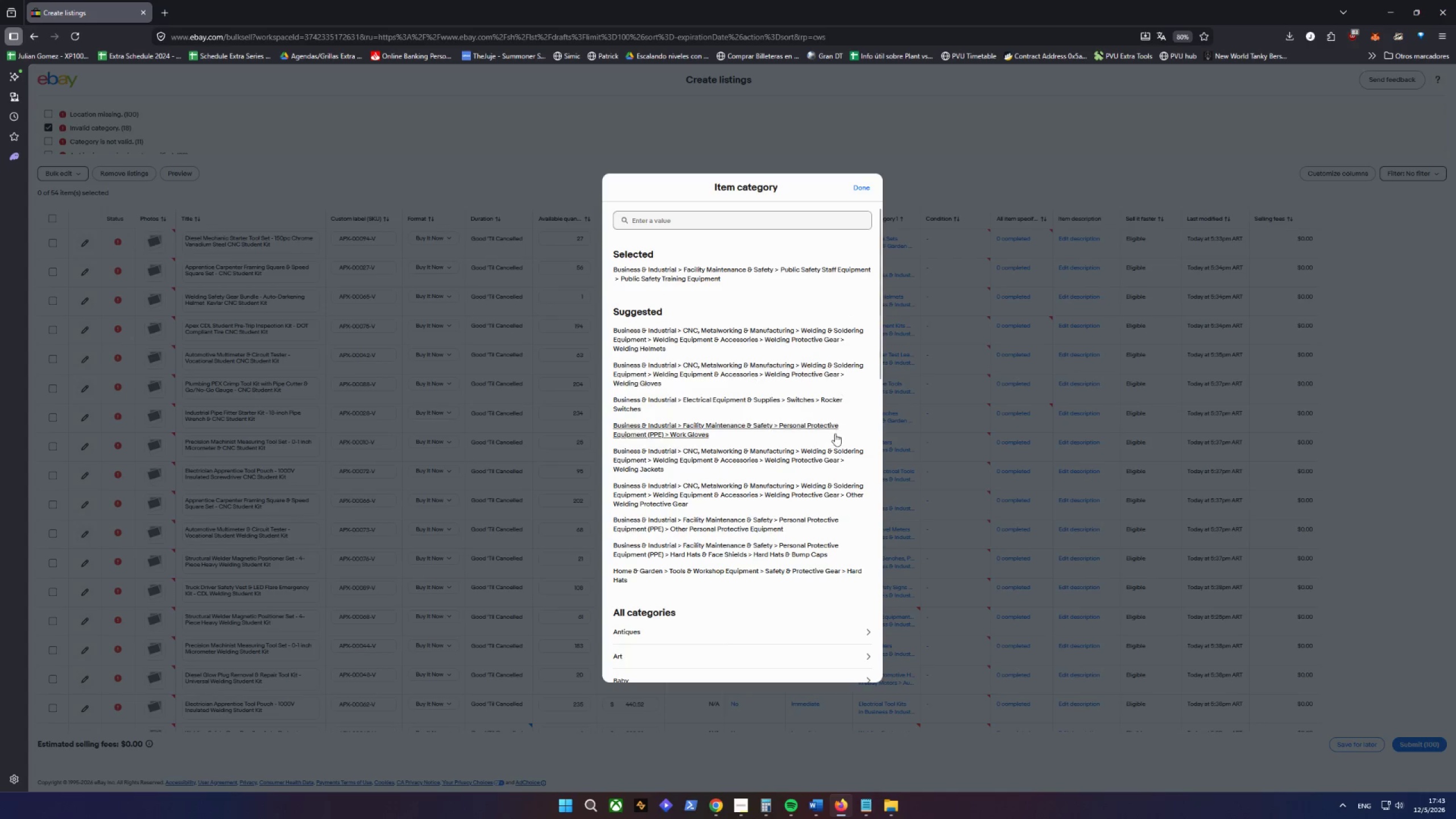 
left_click([788, 328])
 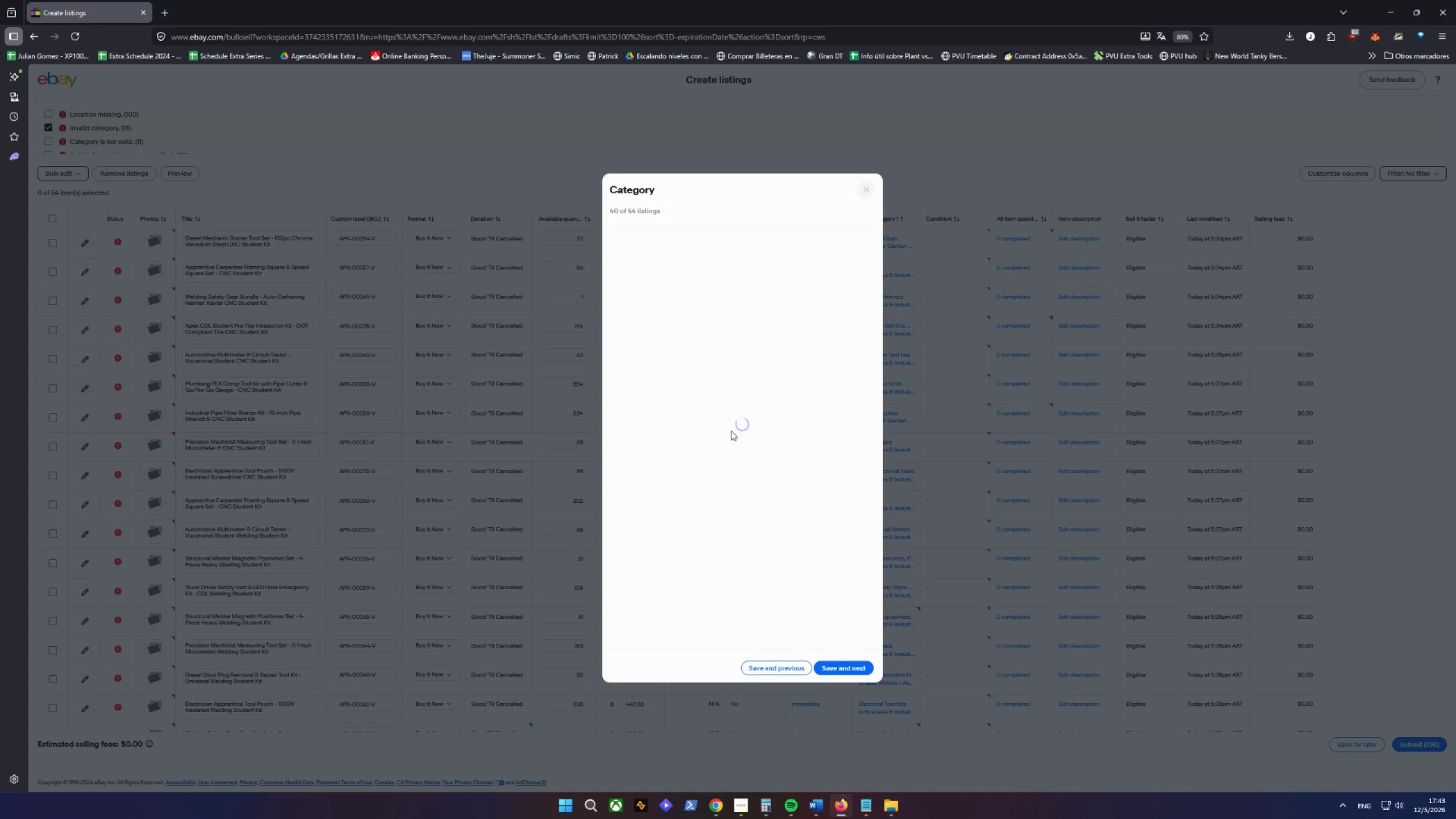 
left_click([709, 304])
 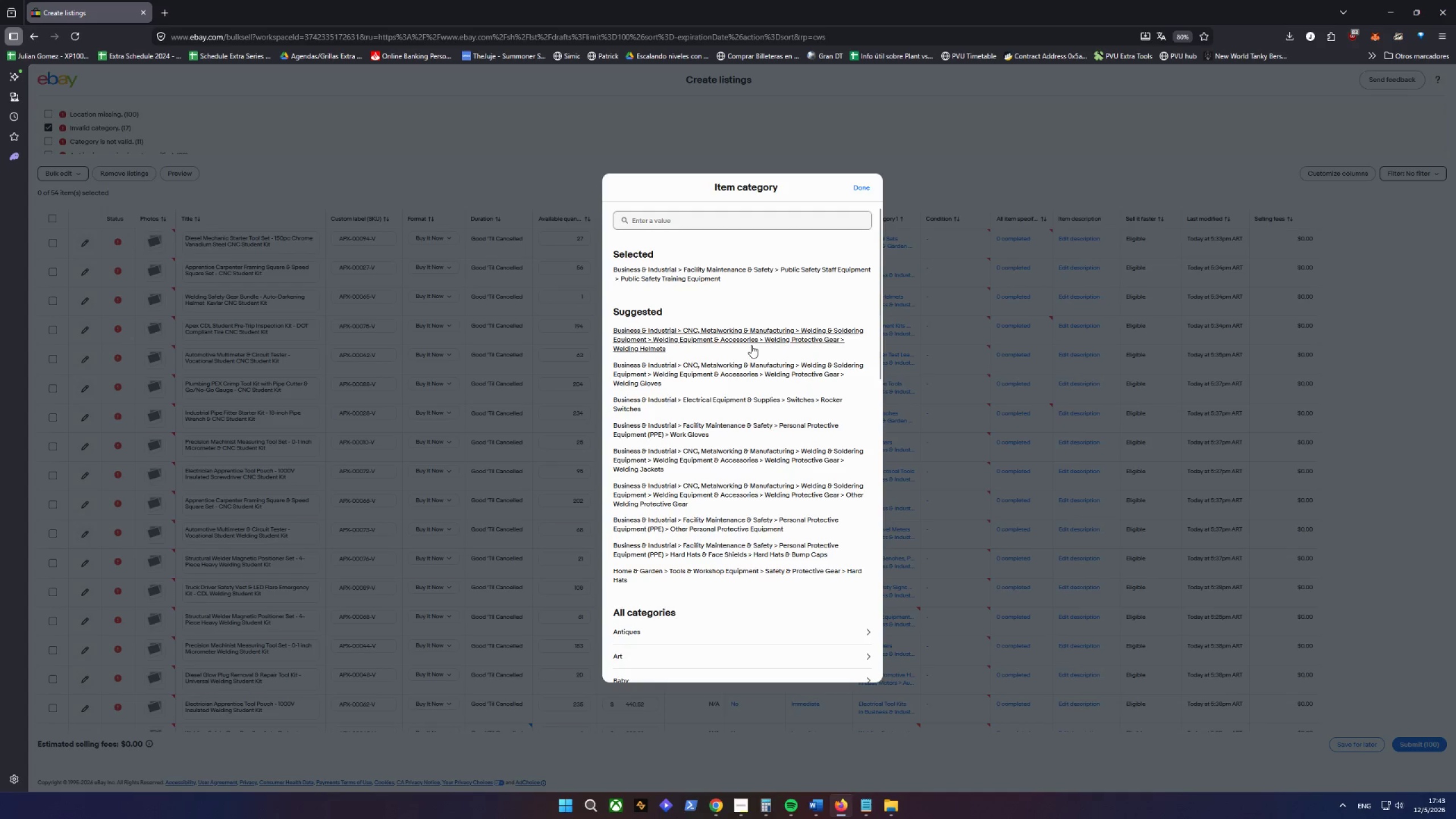 
left_click([751, 345])
 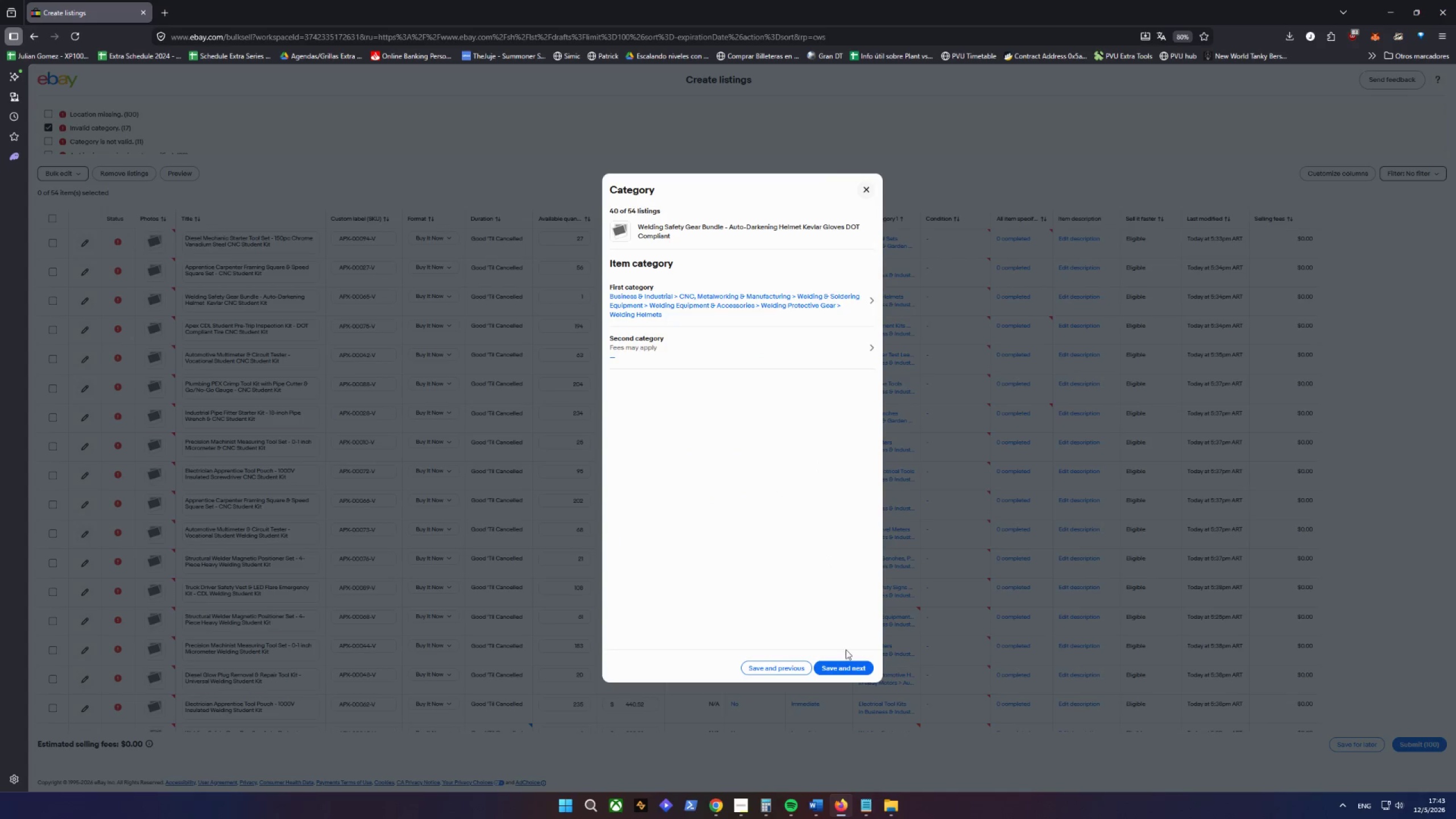 
left_click([843, 672])
 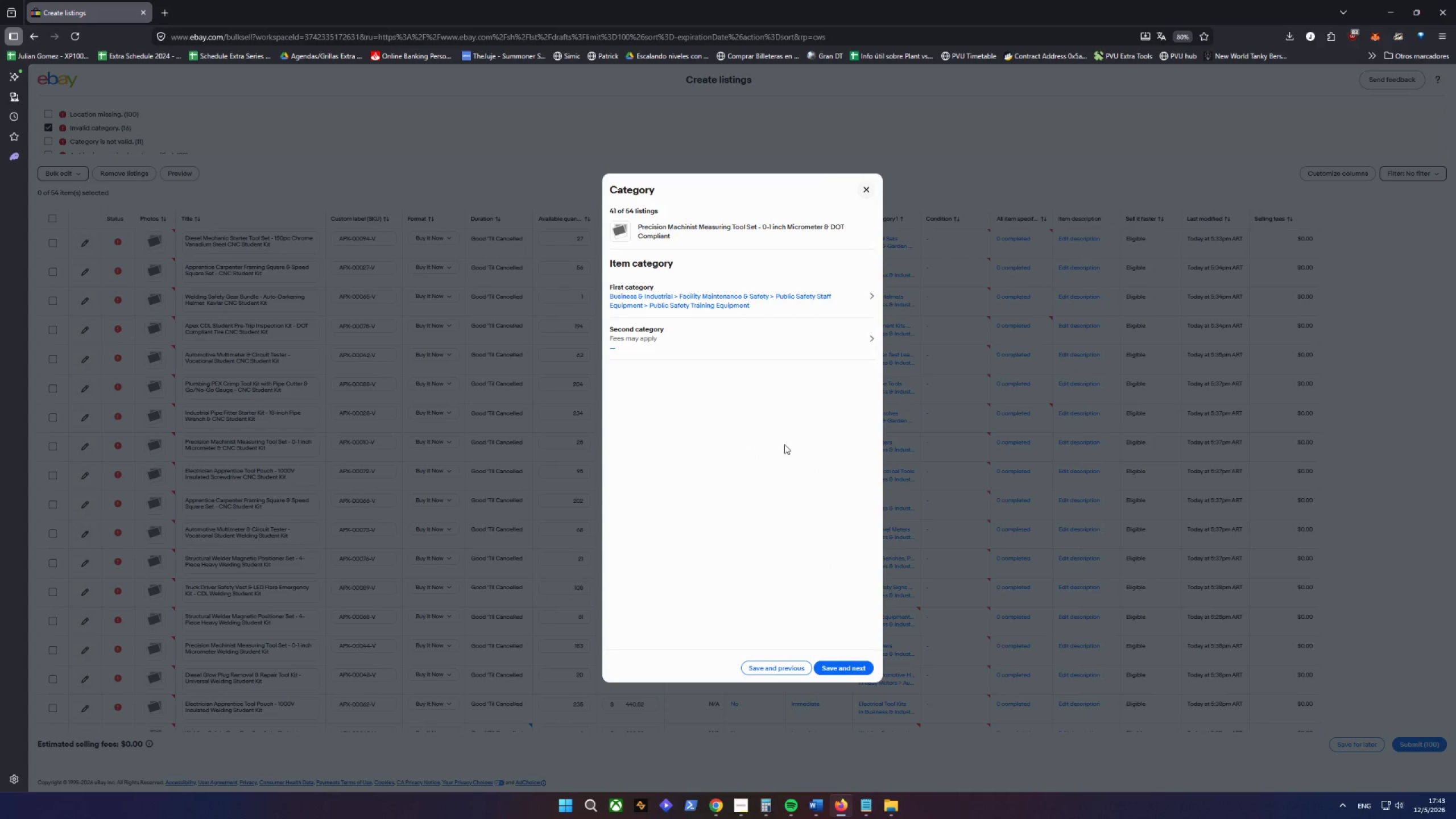 
left_click([797, 302])
 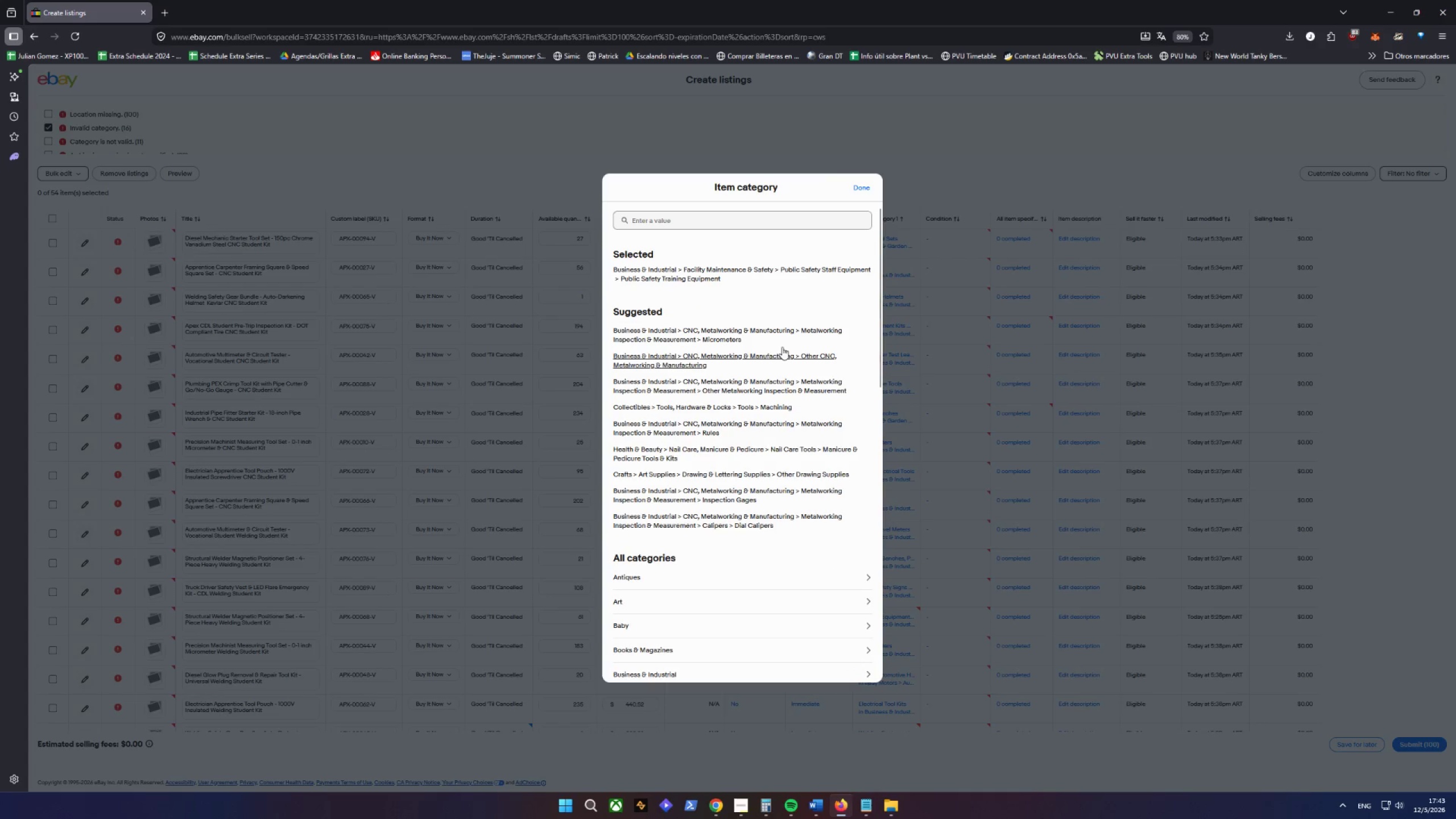 
left_click([777, 337])
 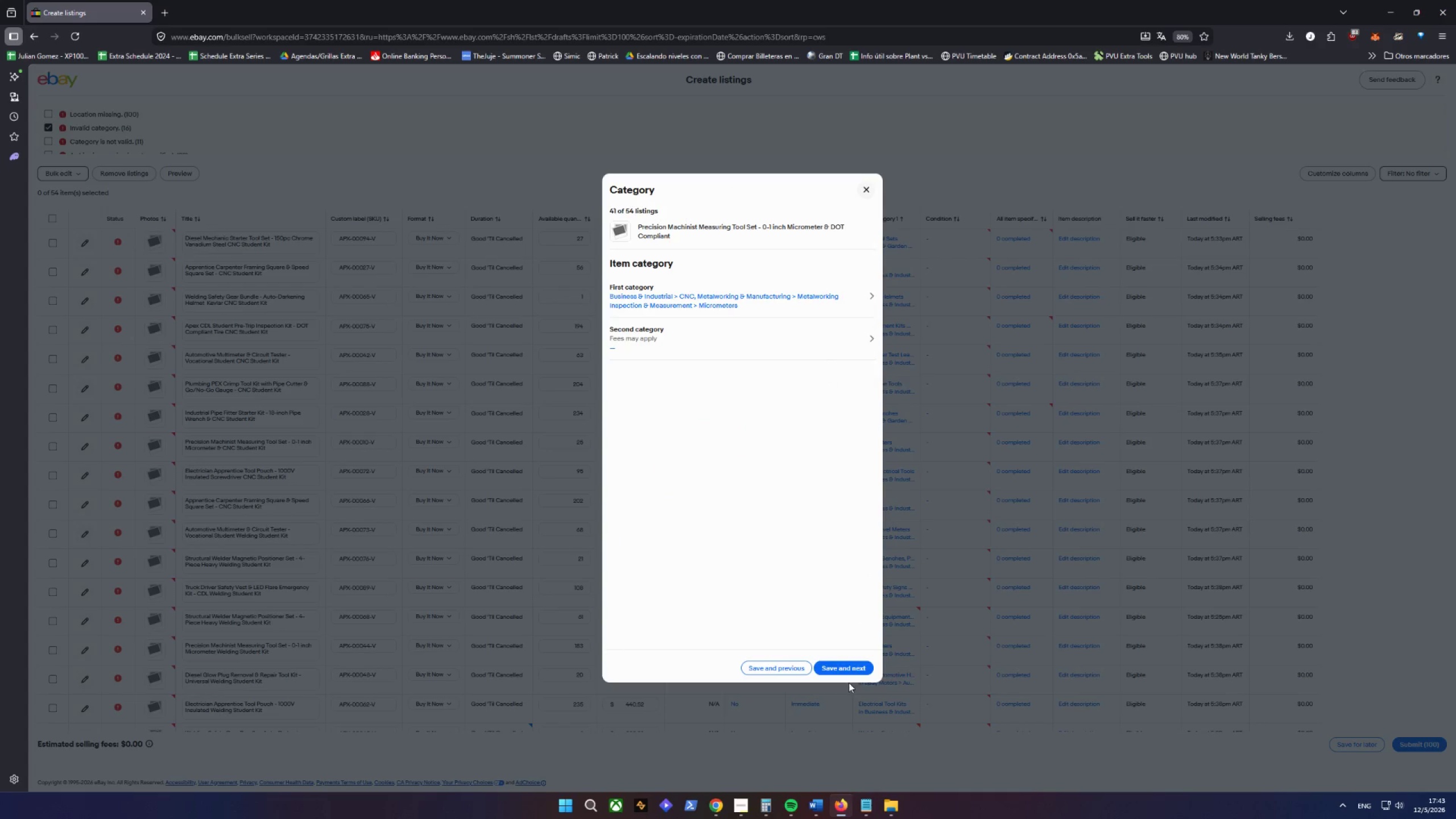 
left_click([849, 668])
 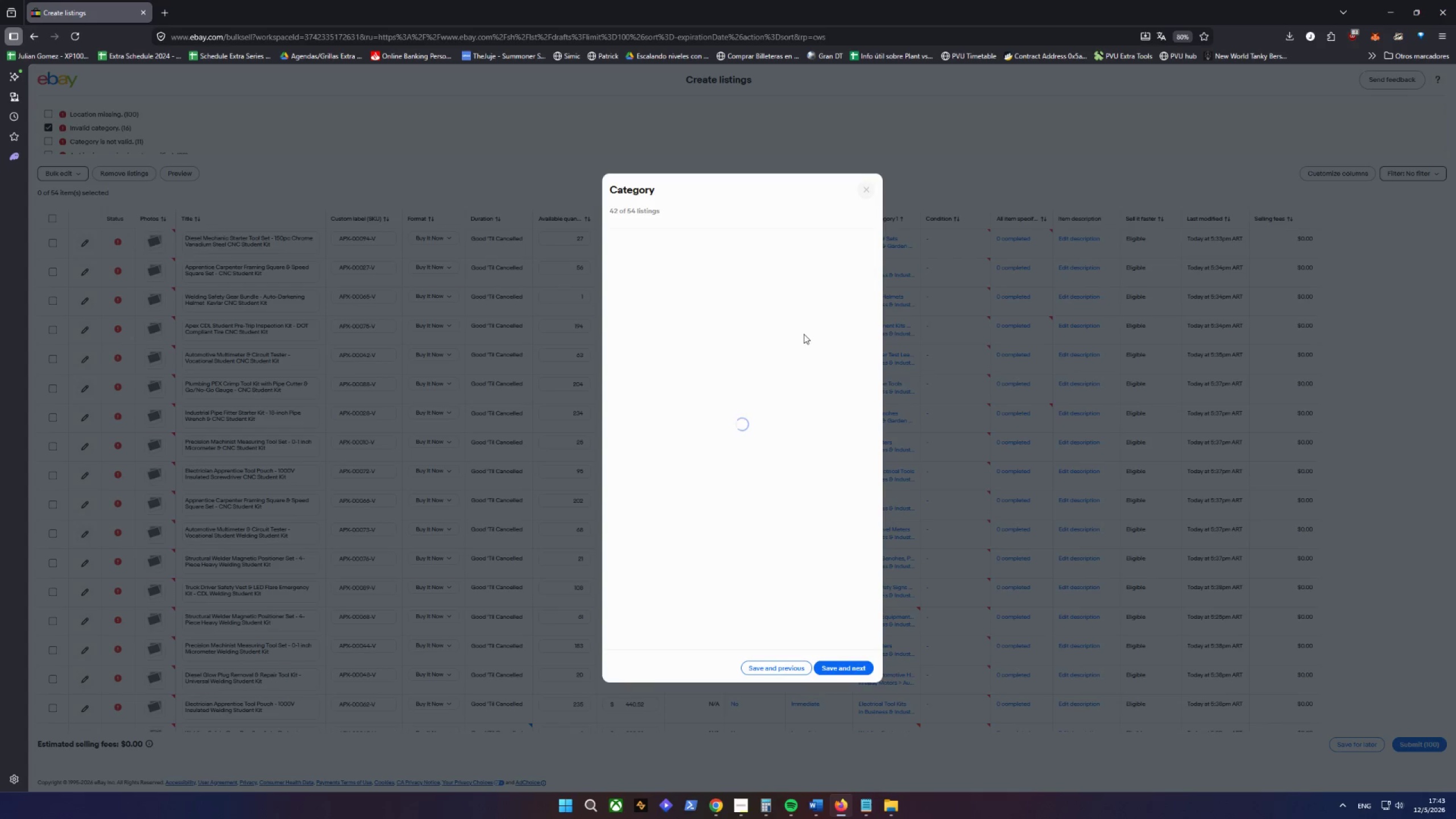 
mouse_move([806, 312])
 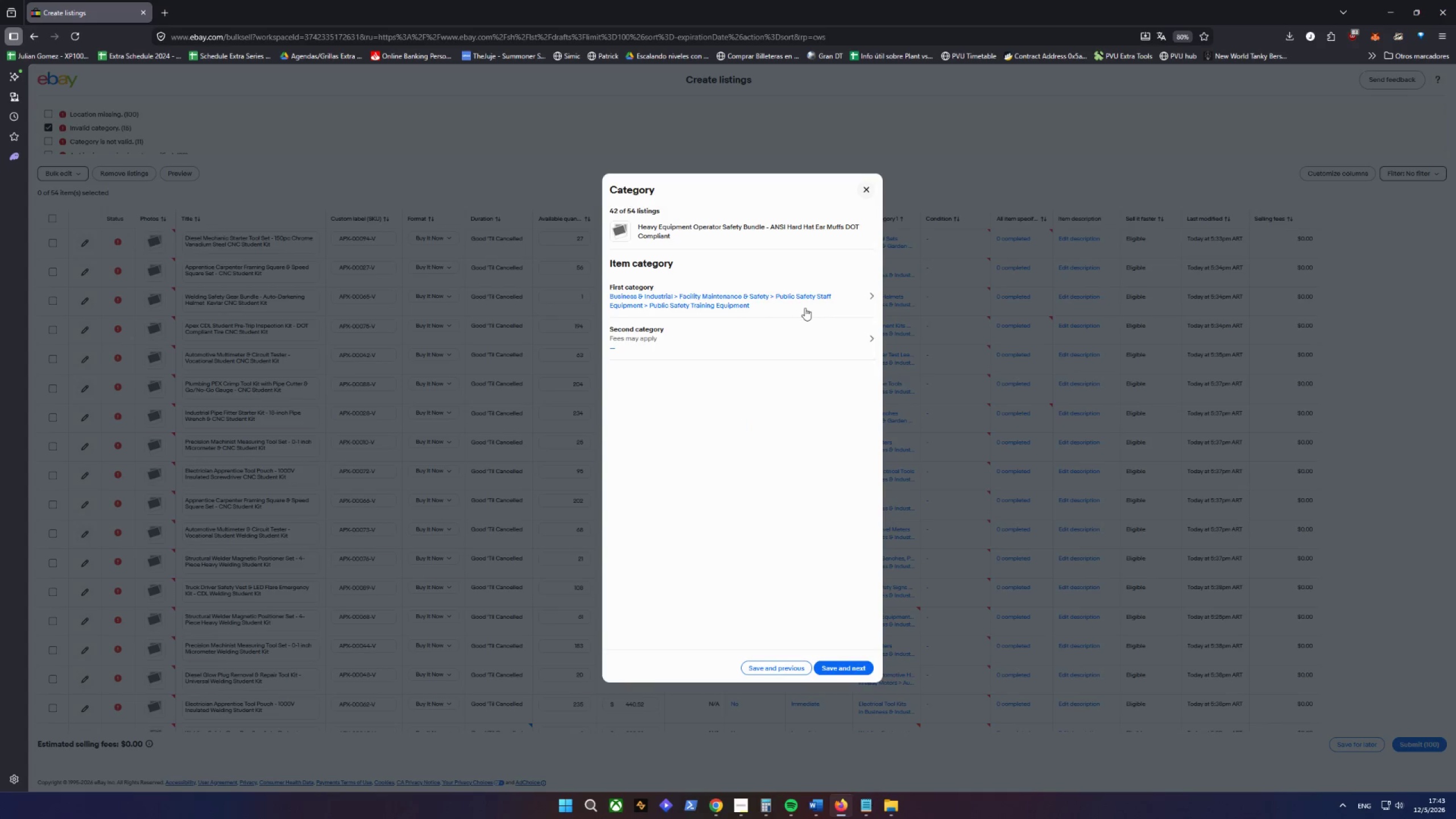 
left_click([805, 308])
 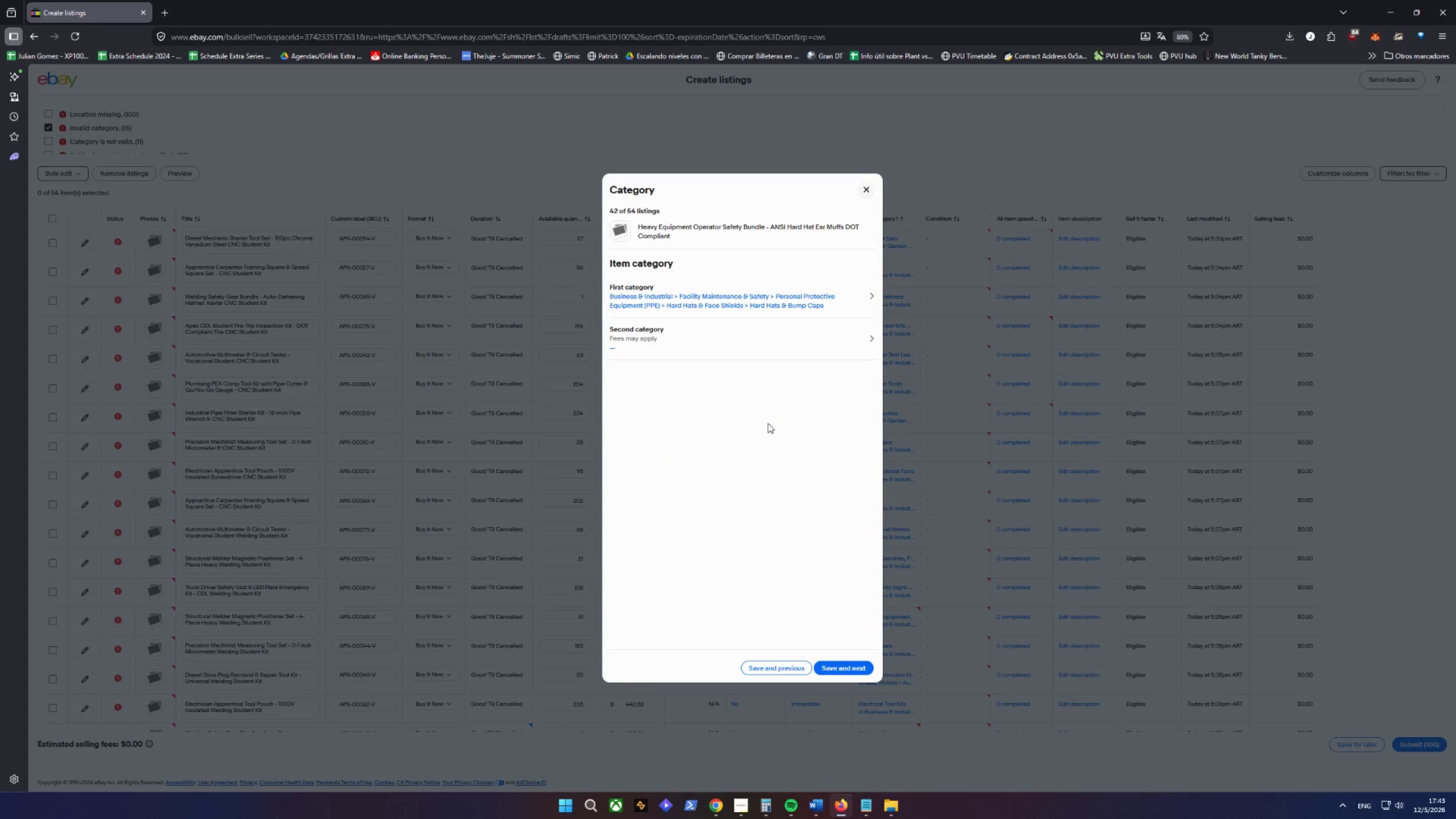 
left_click([830, 661])
 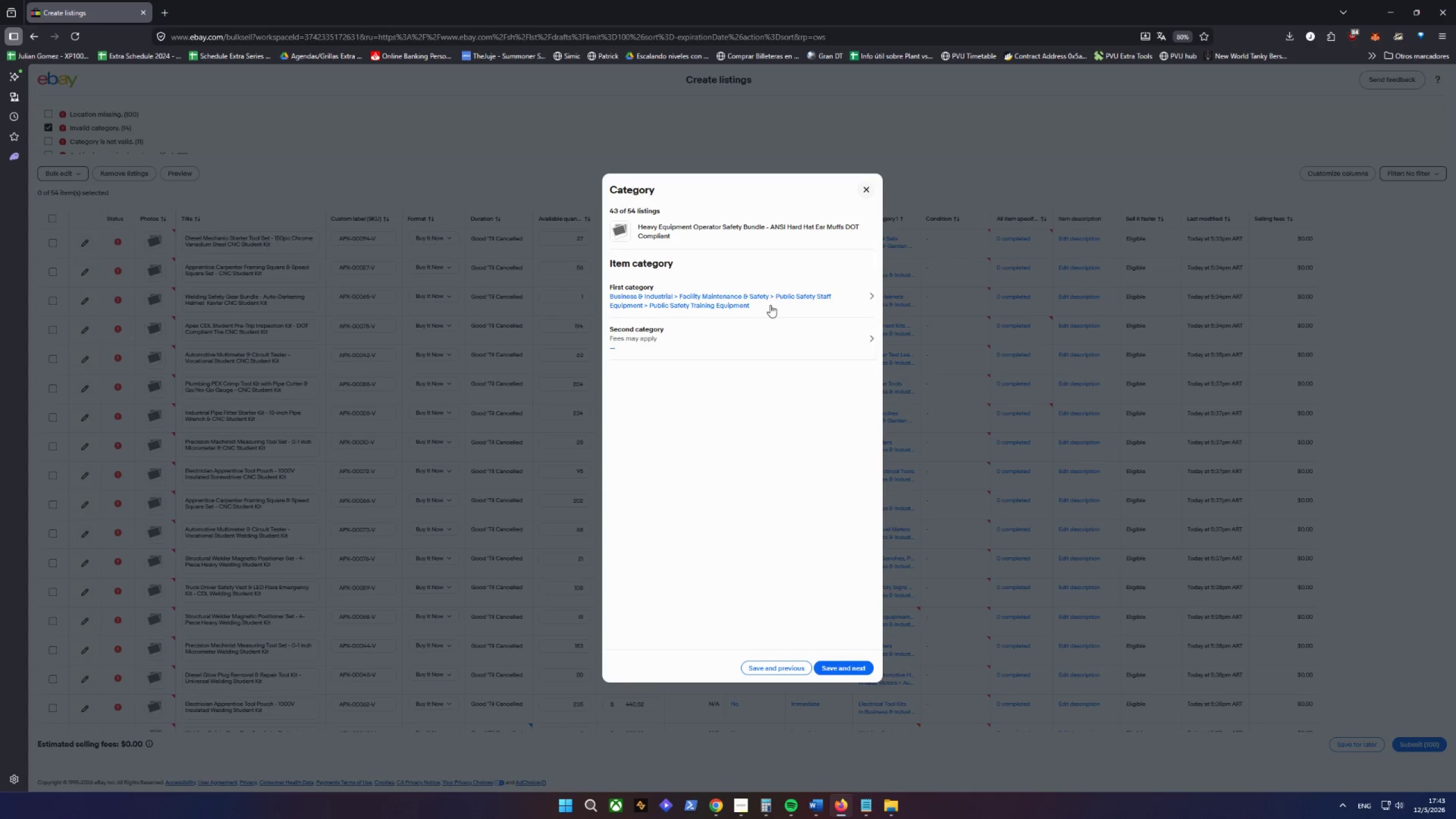 
left_click([770, 305])
 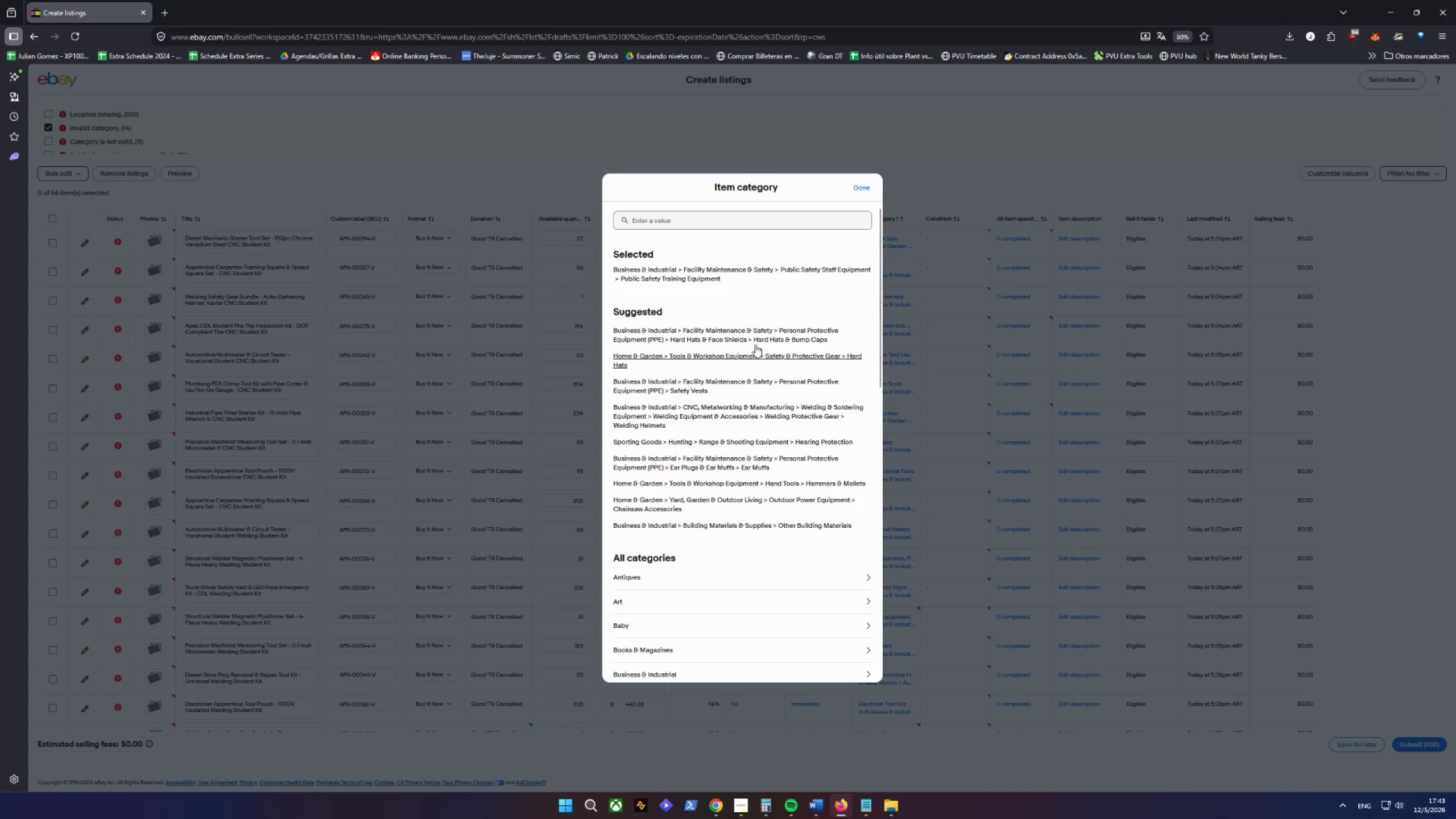 
left_click([755, 336])
 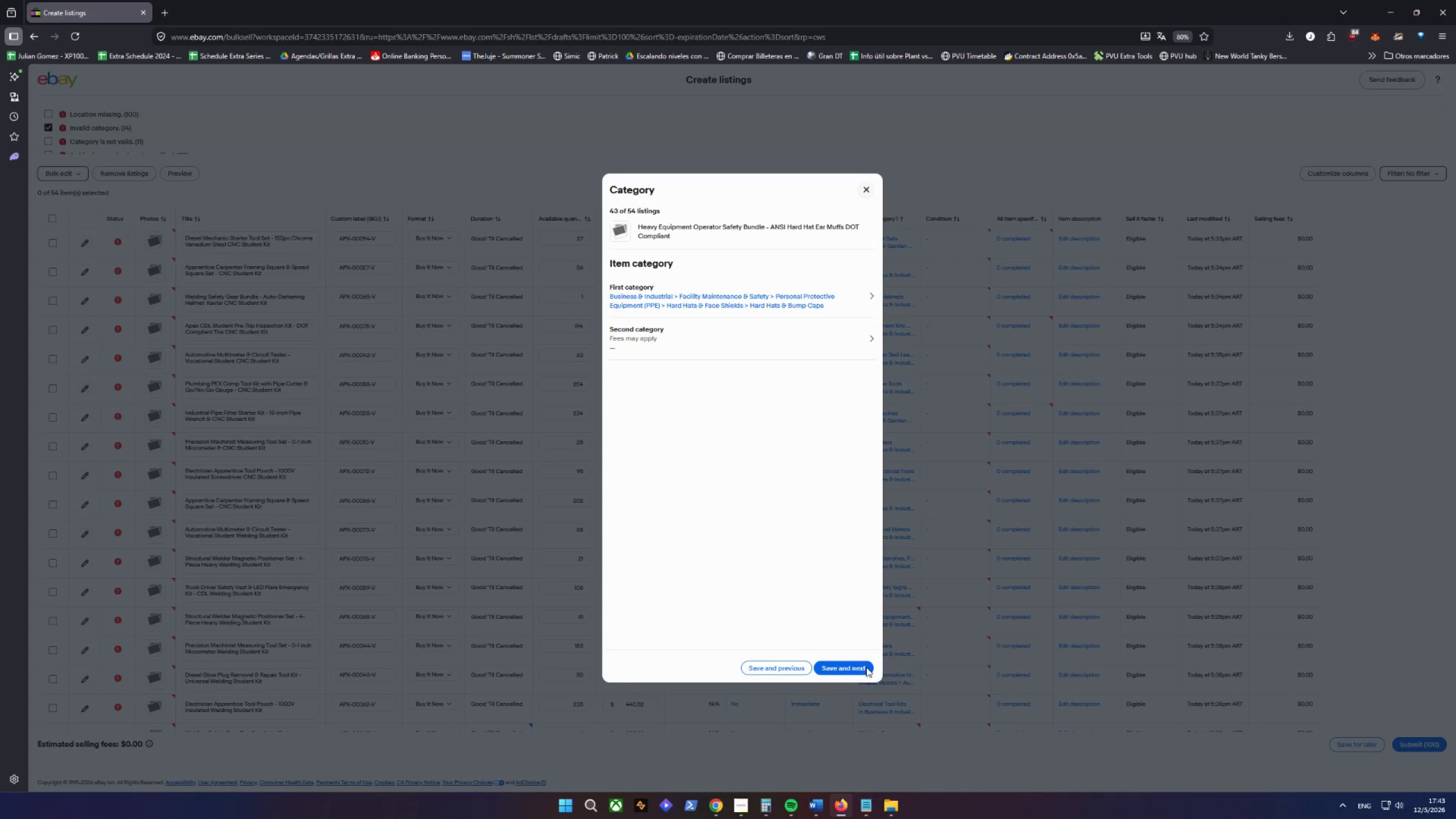 
left_click([861, 668])
 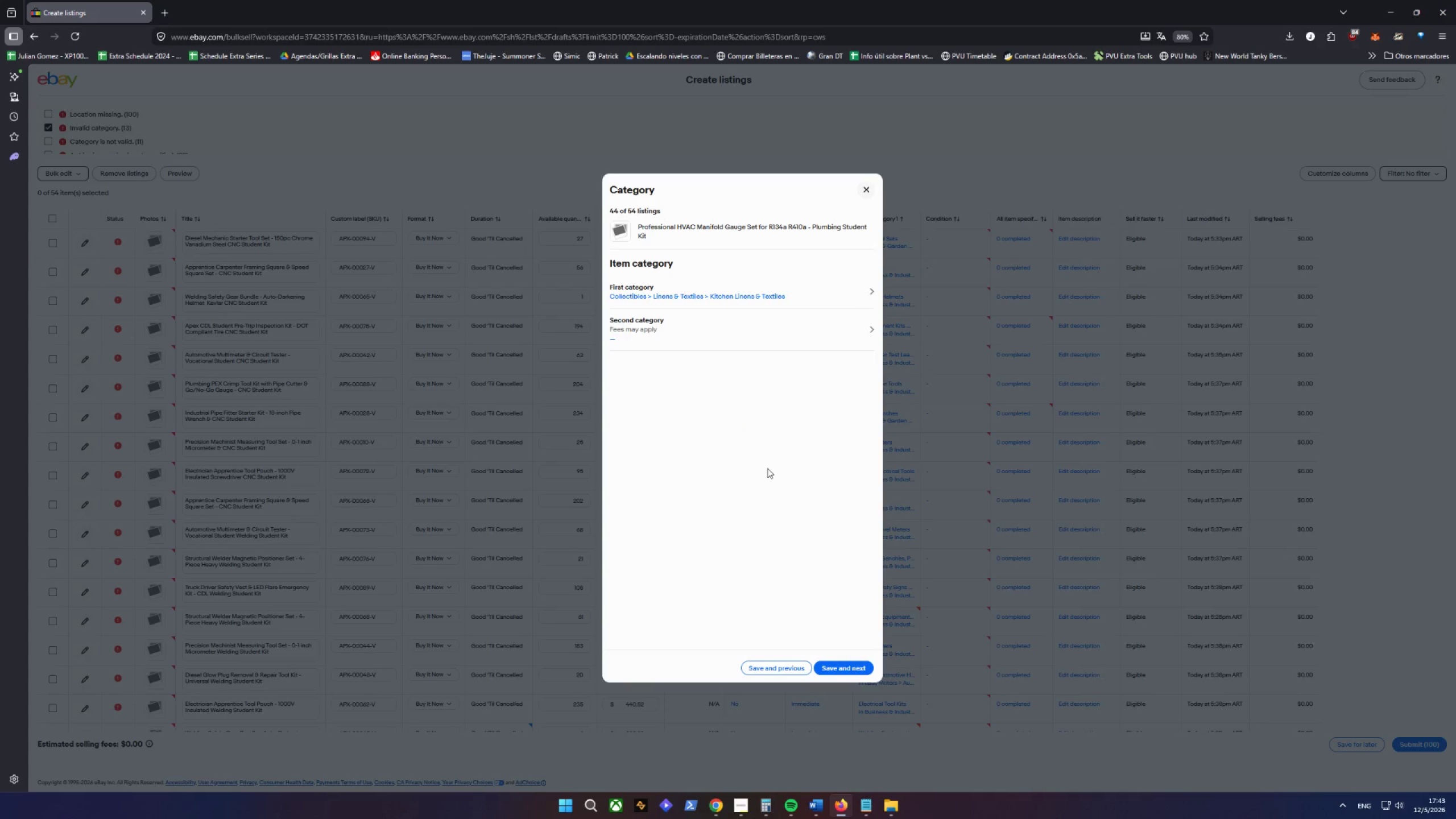 
left_click([770, 297])
 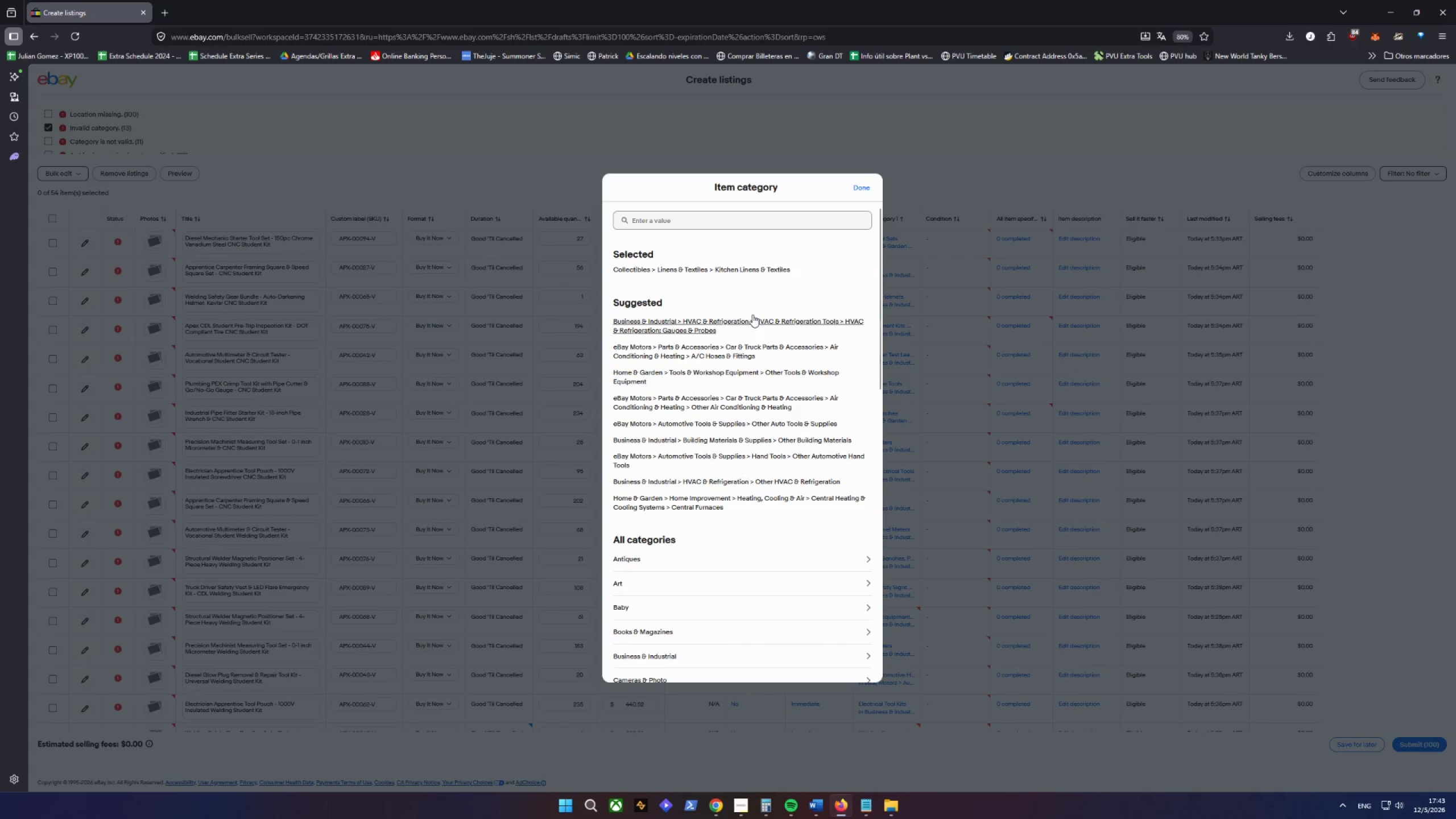 
wait(8.69)
 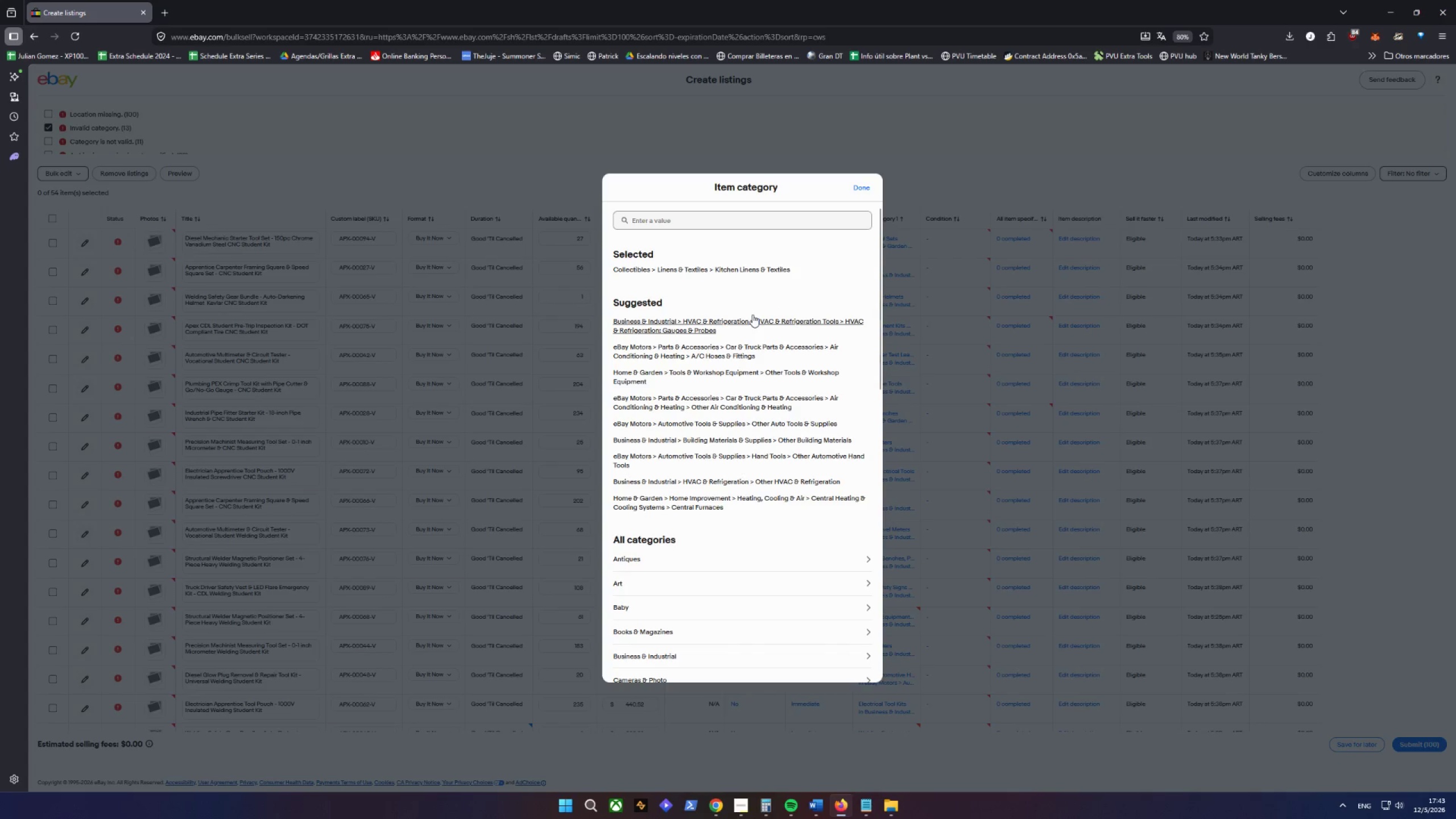 
left_click([751, 320])
 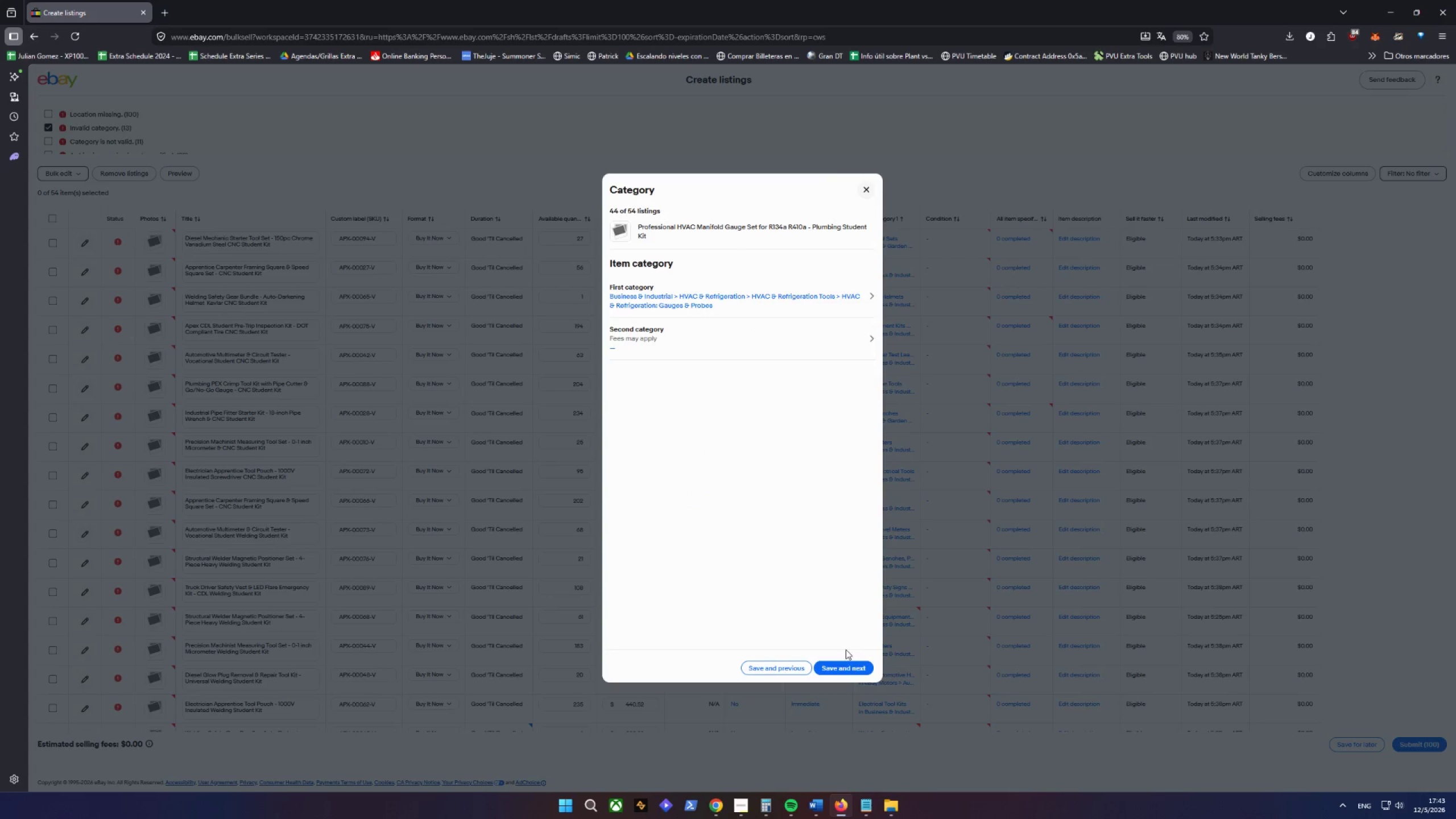 
left_click([842, 669])
 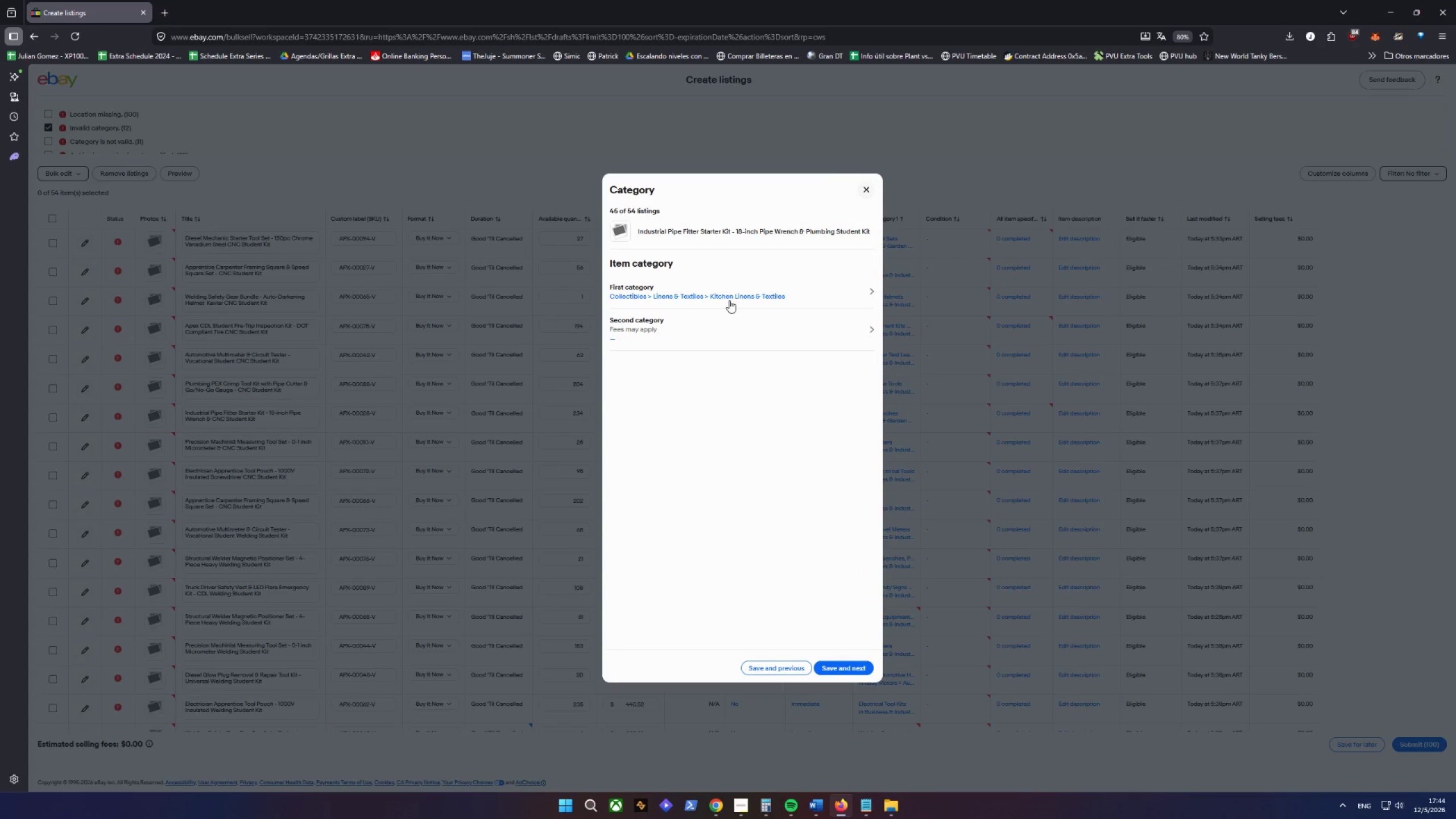 
left_click([730, 297])
 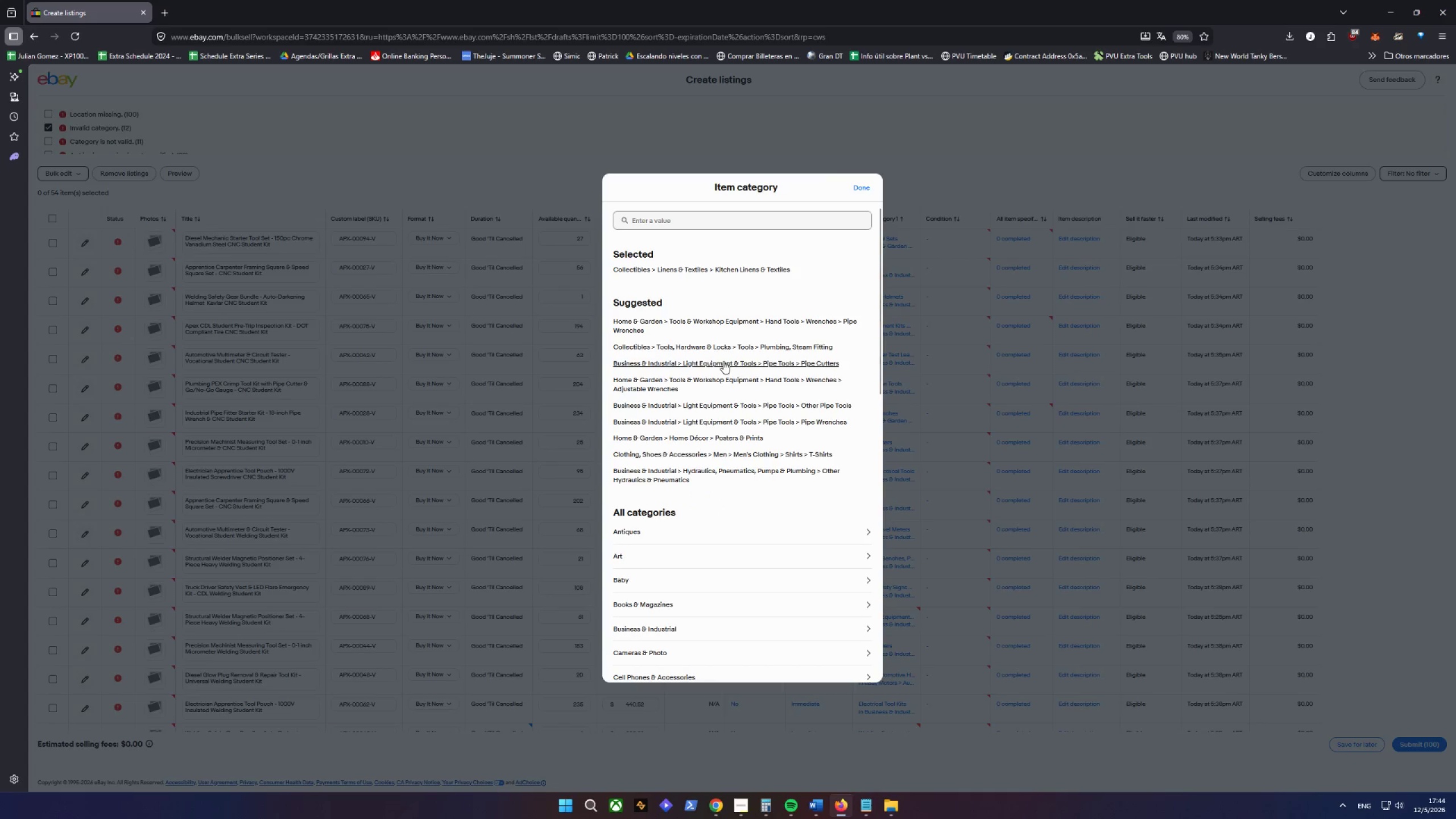 
left_click([723, 363])
 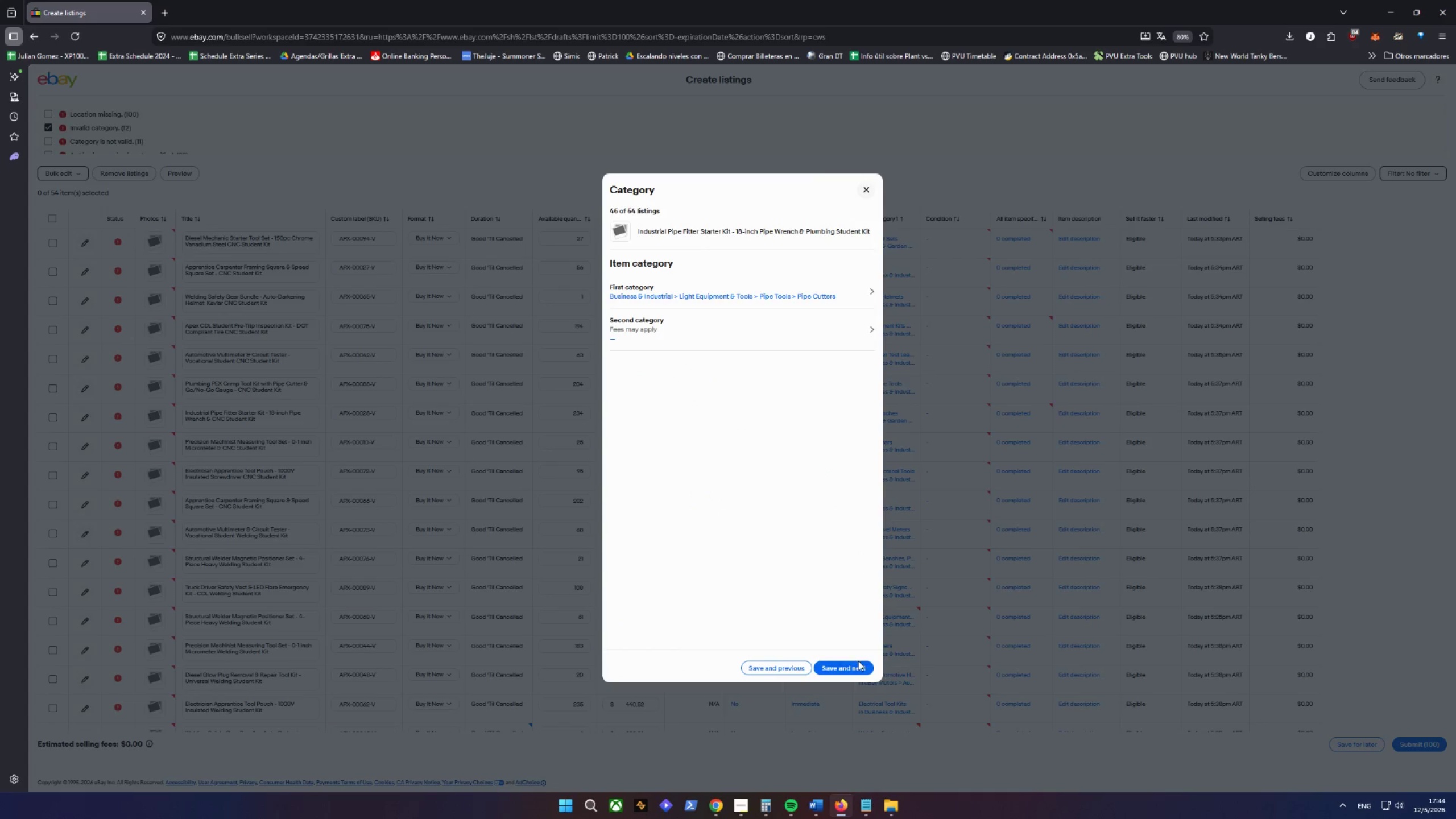 
left_click([858, 665])
 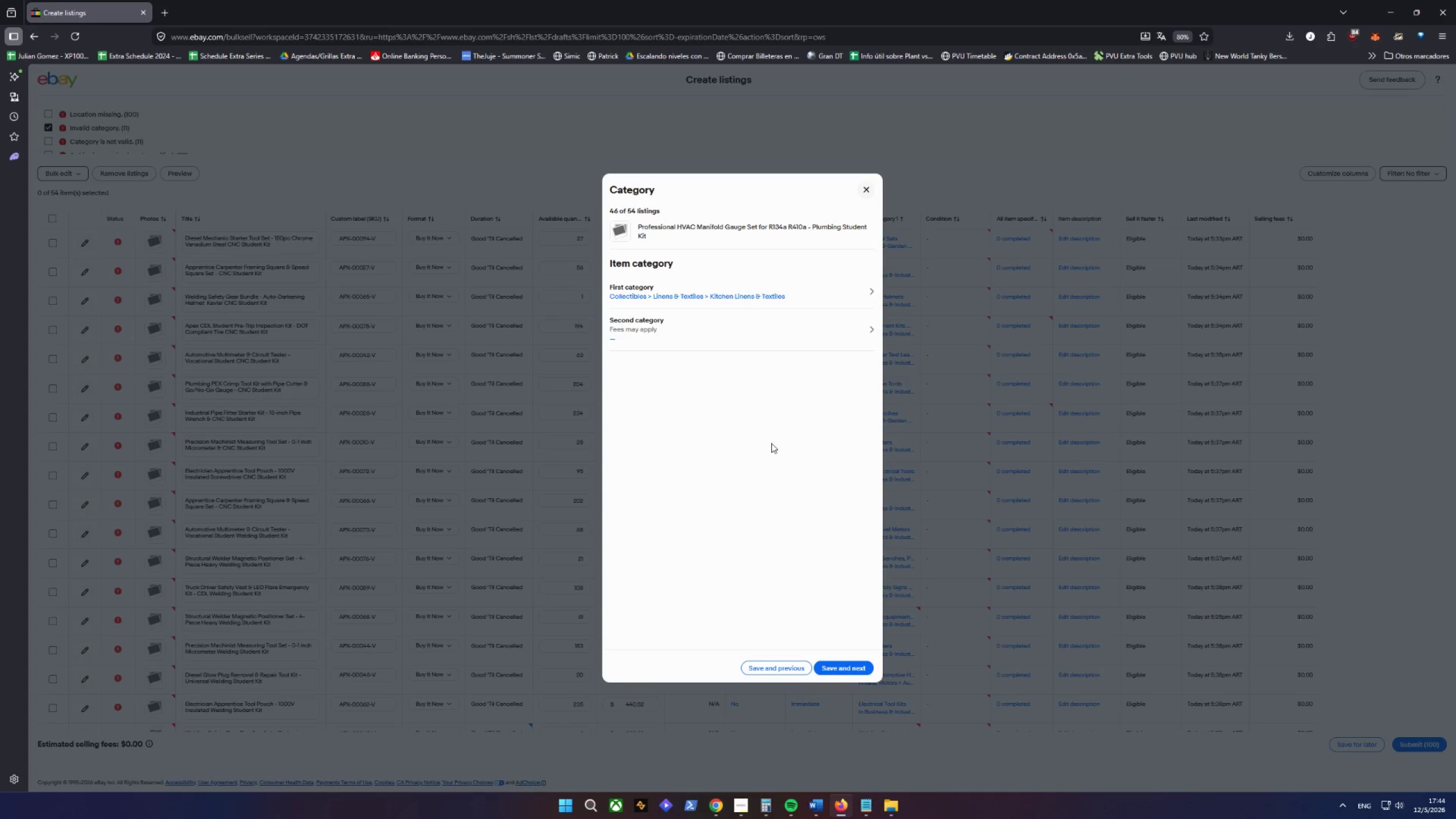 
left_click([818, 303])
 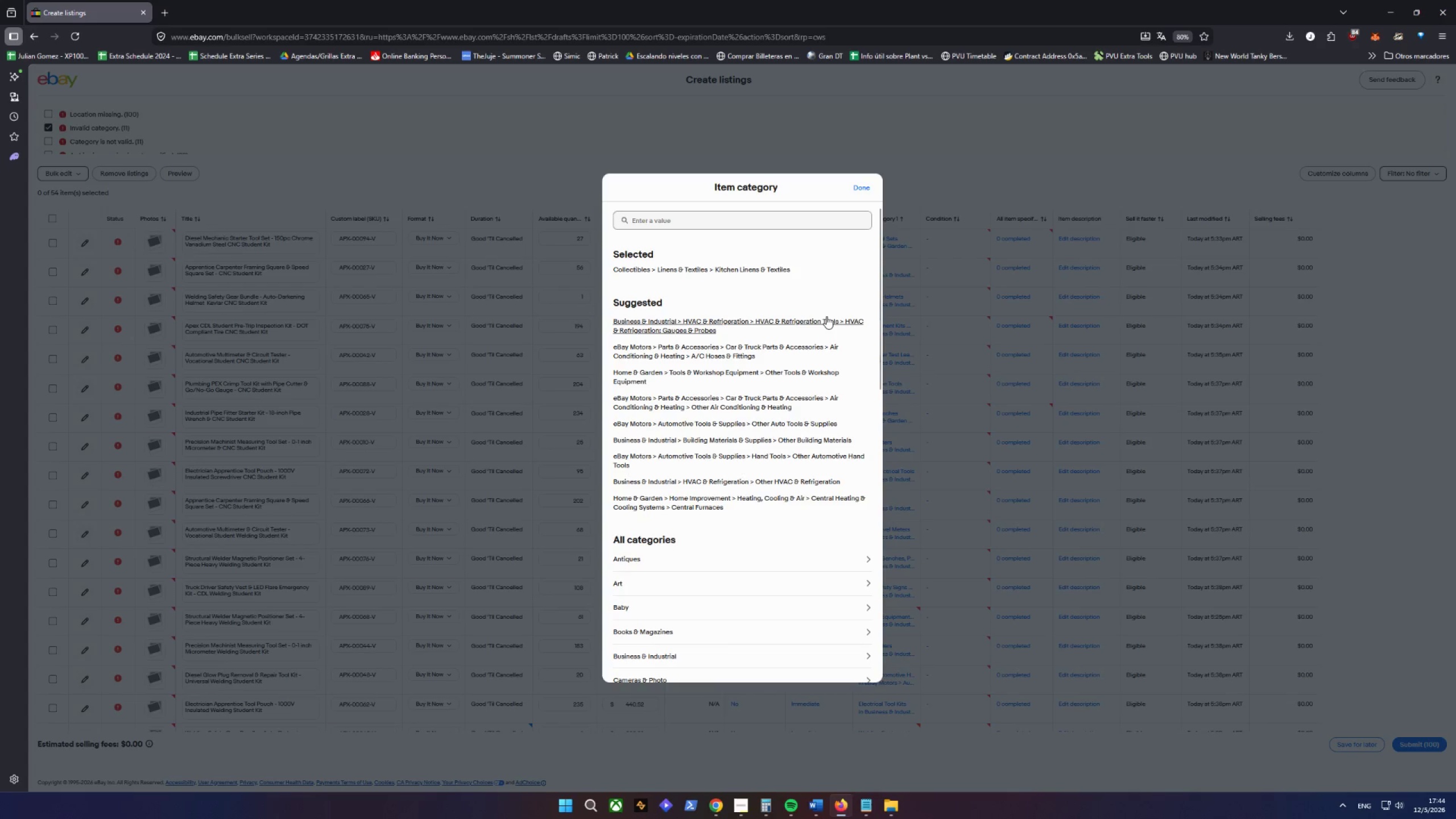 
left_click([826, 316])
 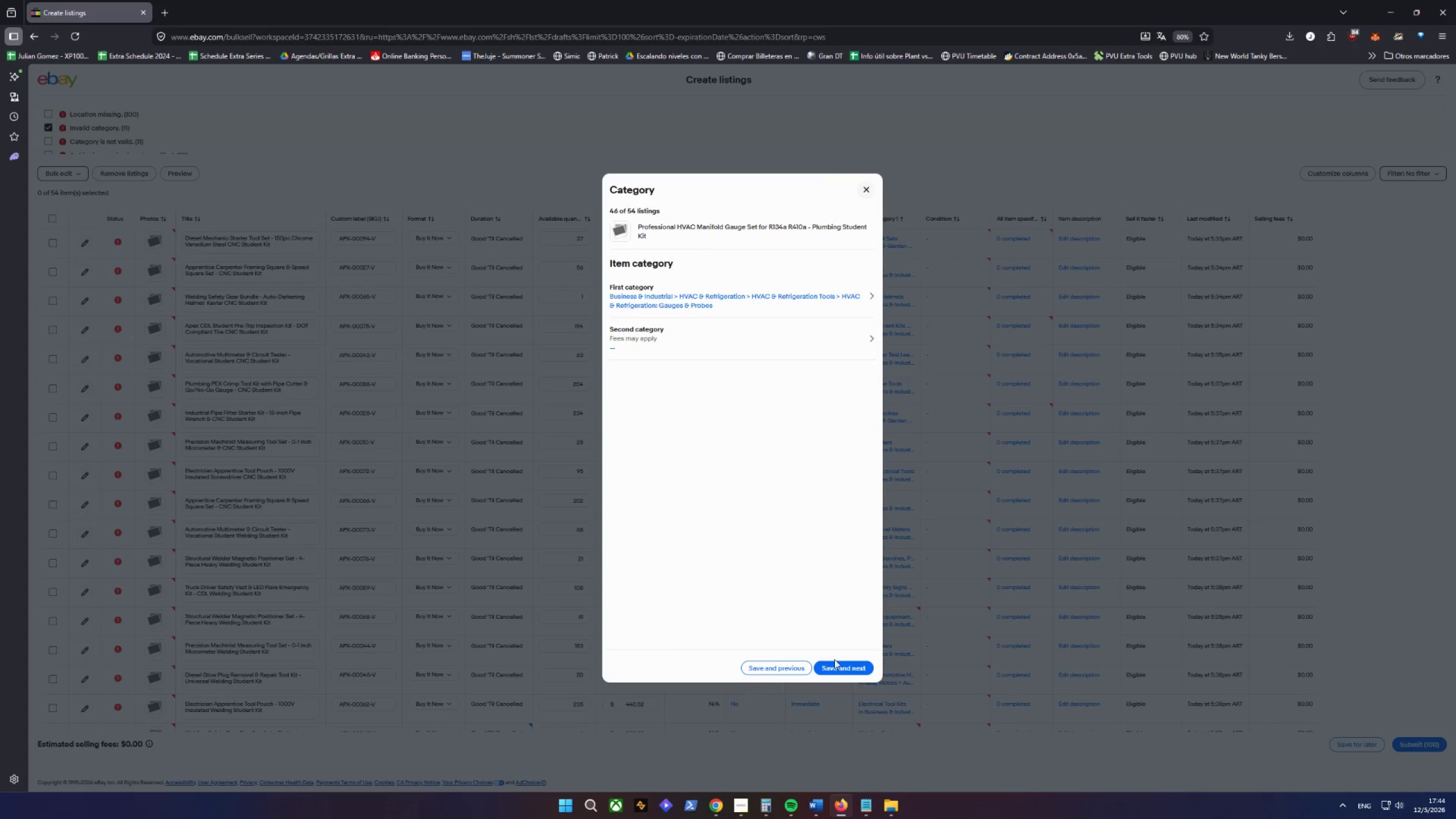 
left_click([834, 665])
 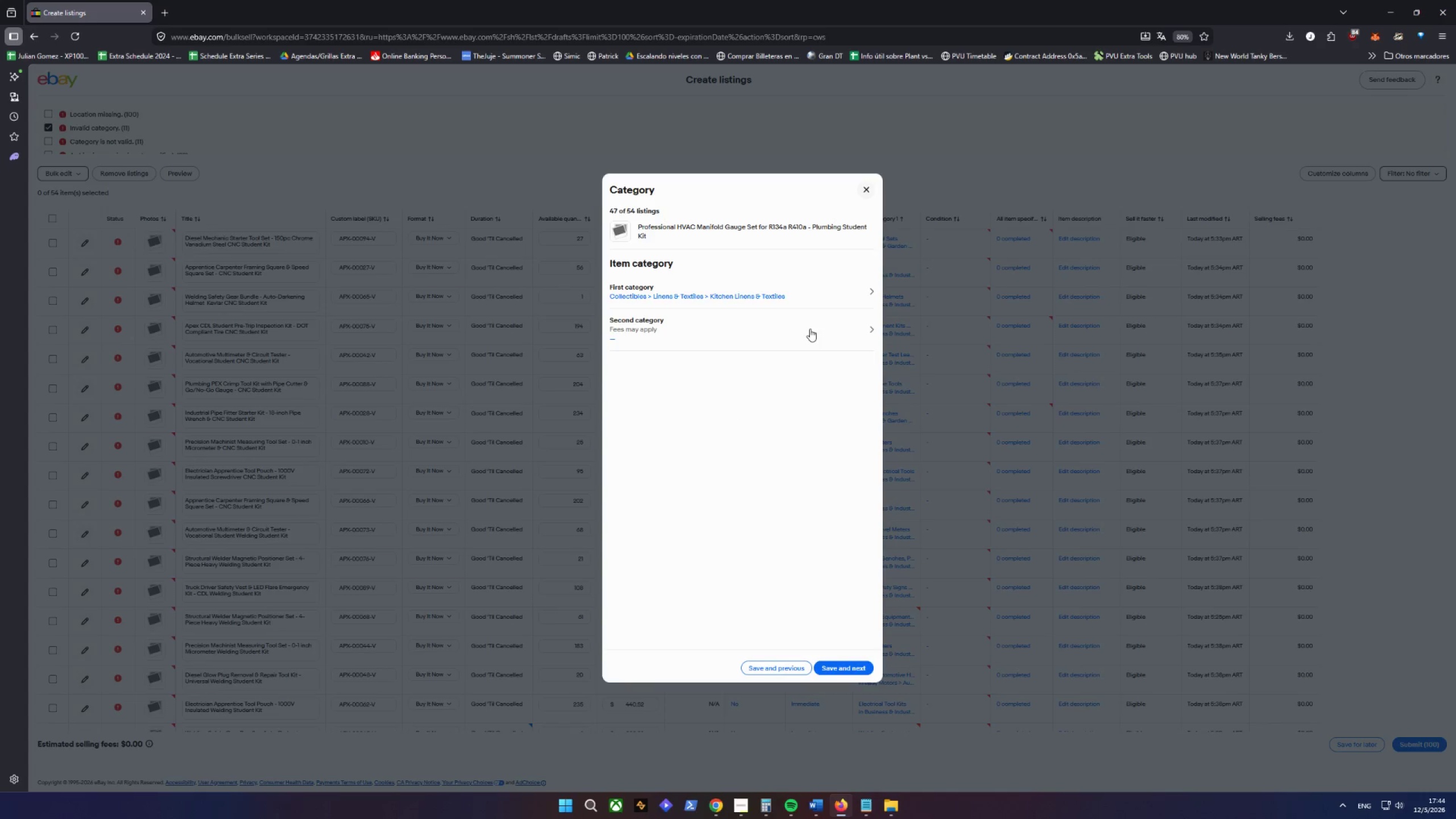 
left_click([788, 292])
 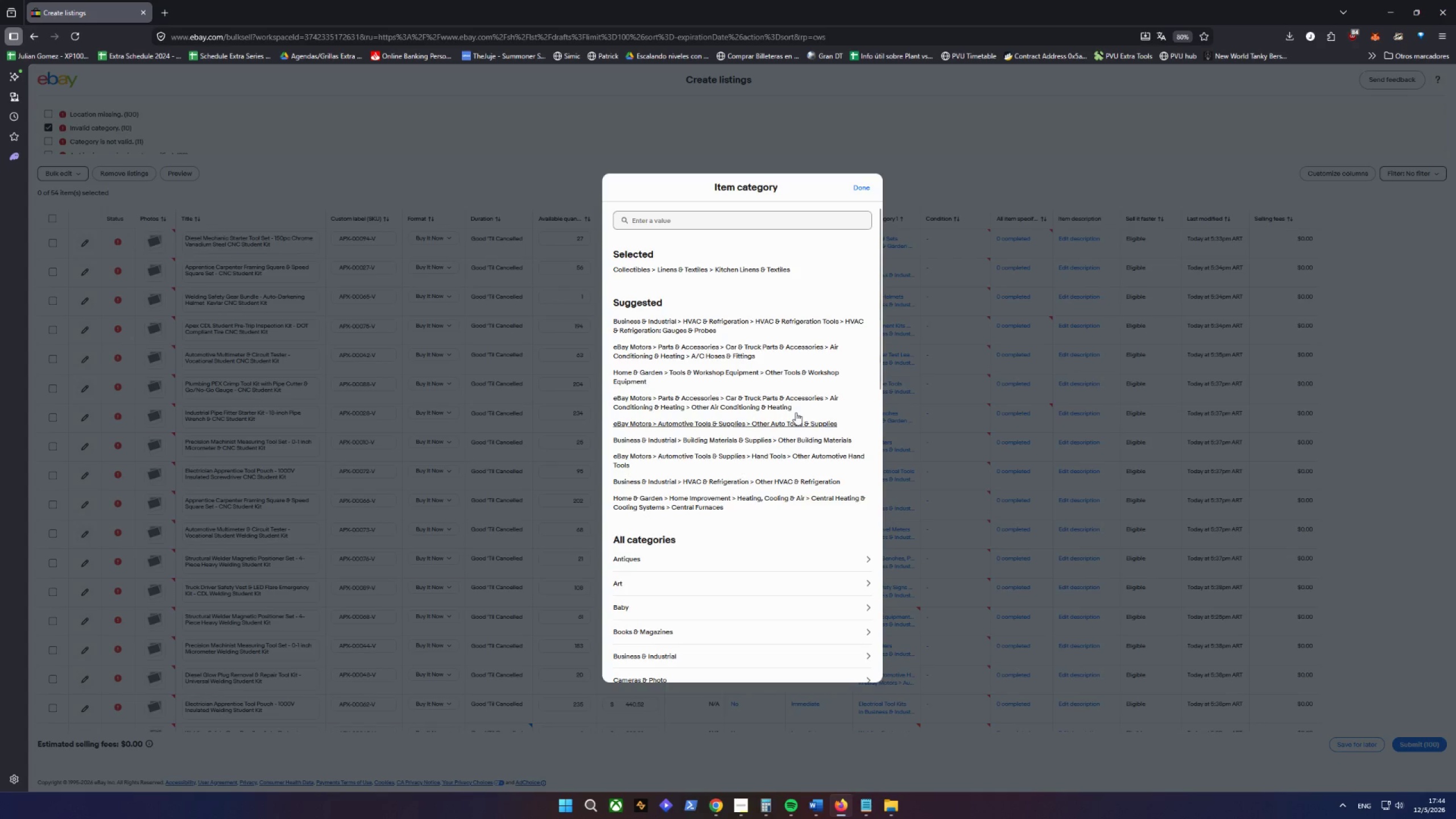 
wait(7.72)
 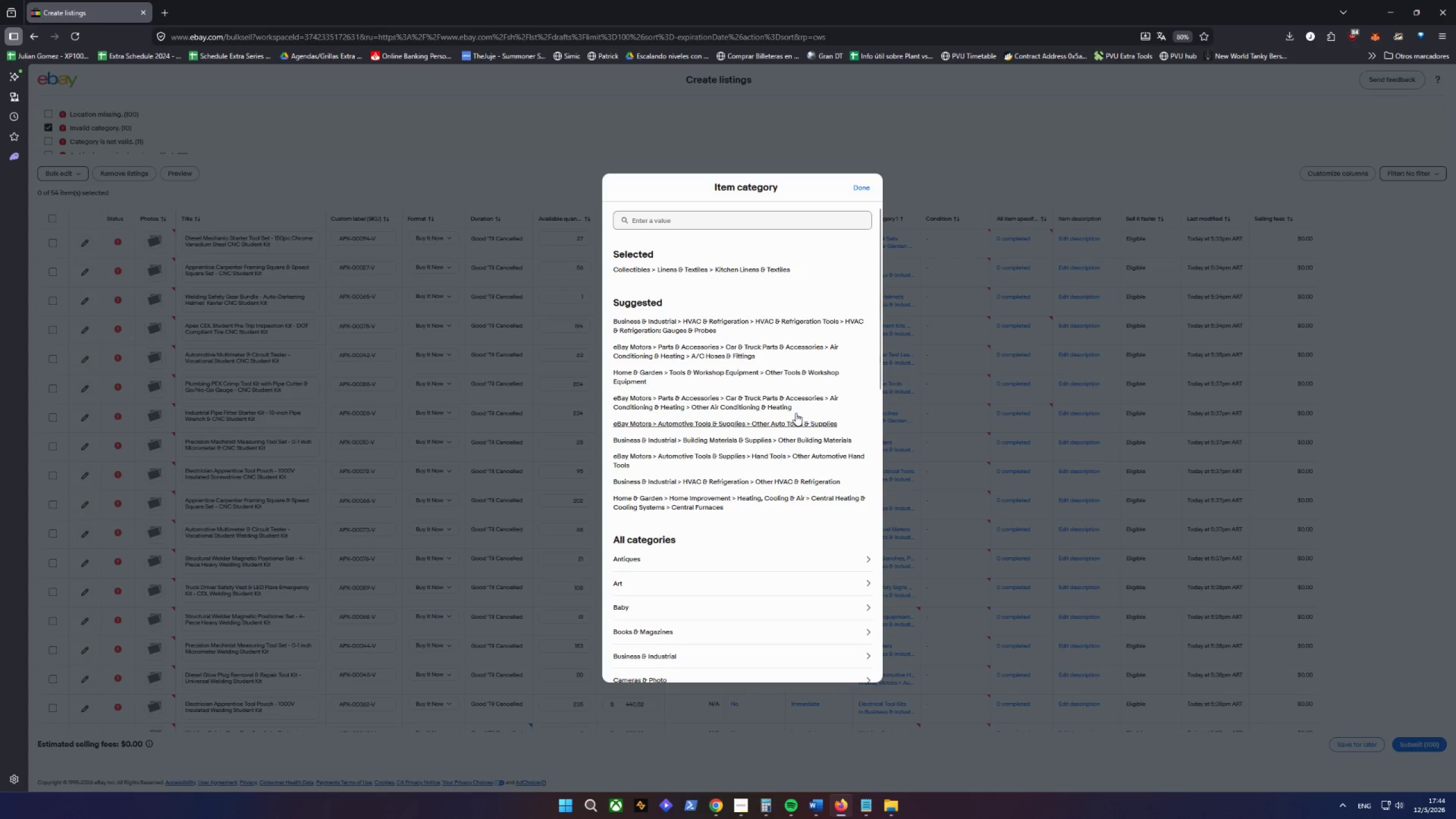 
left_click([772, 328])
 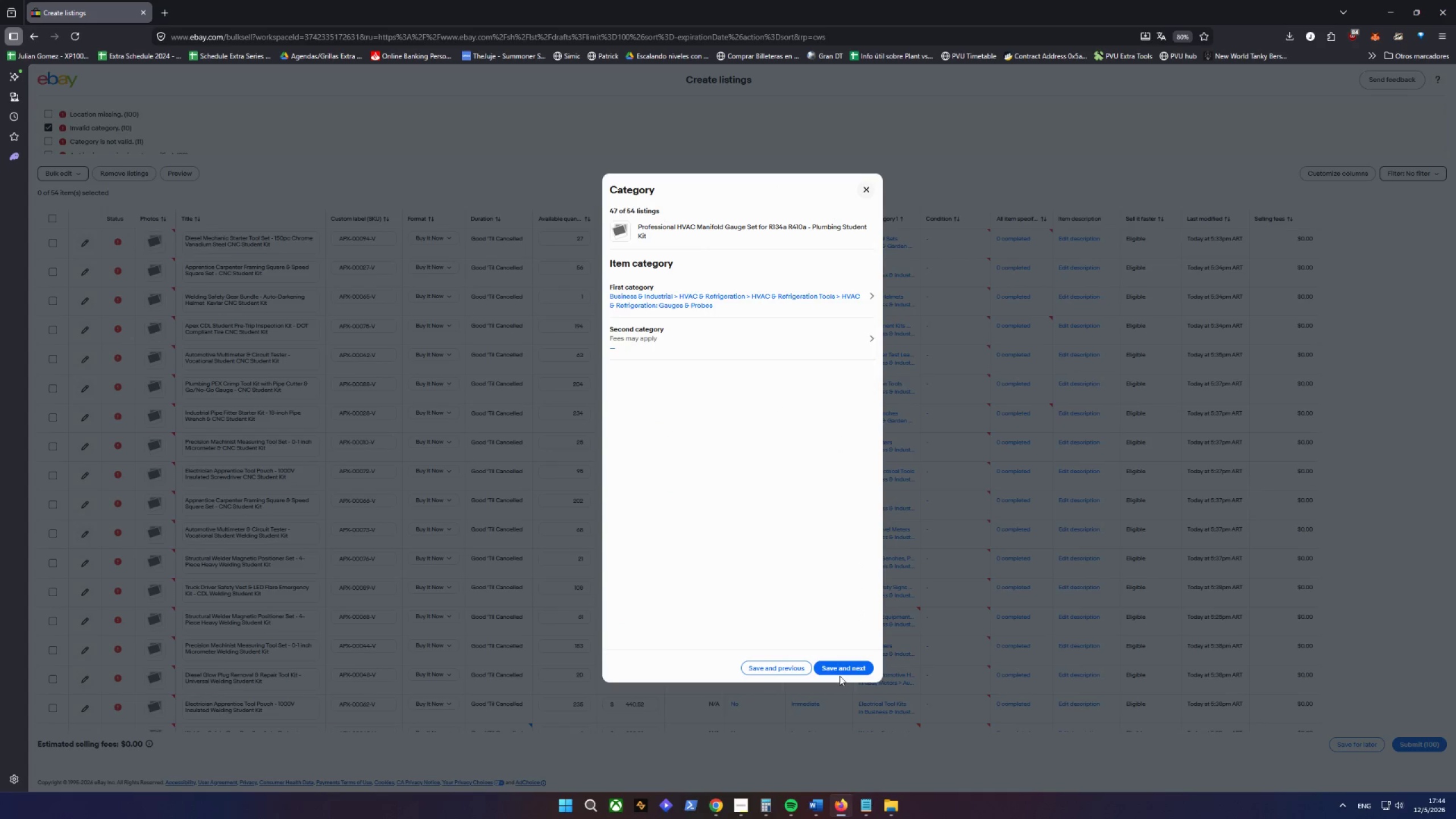 
double_click([838, 672])
 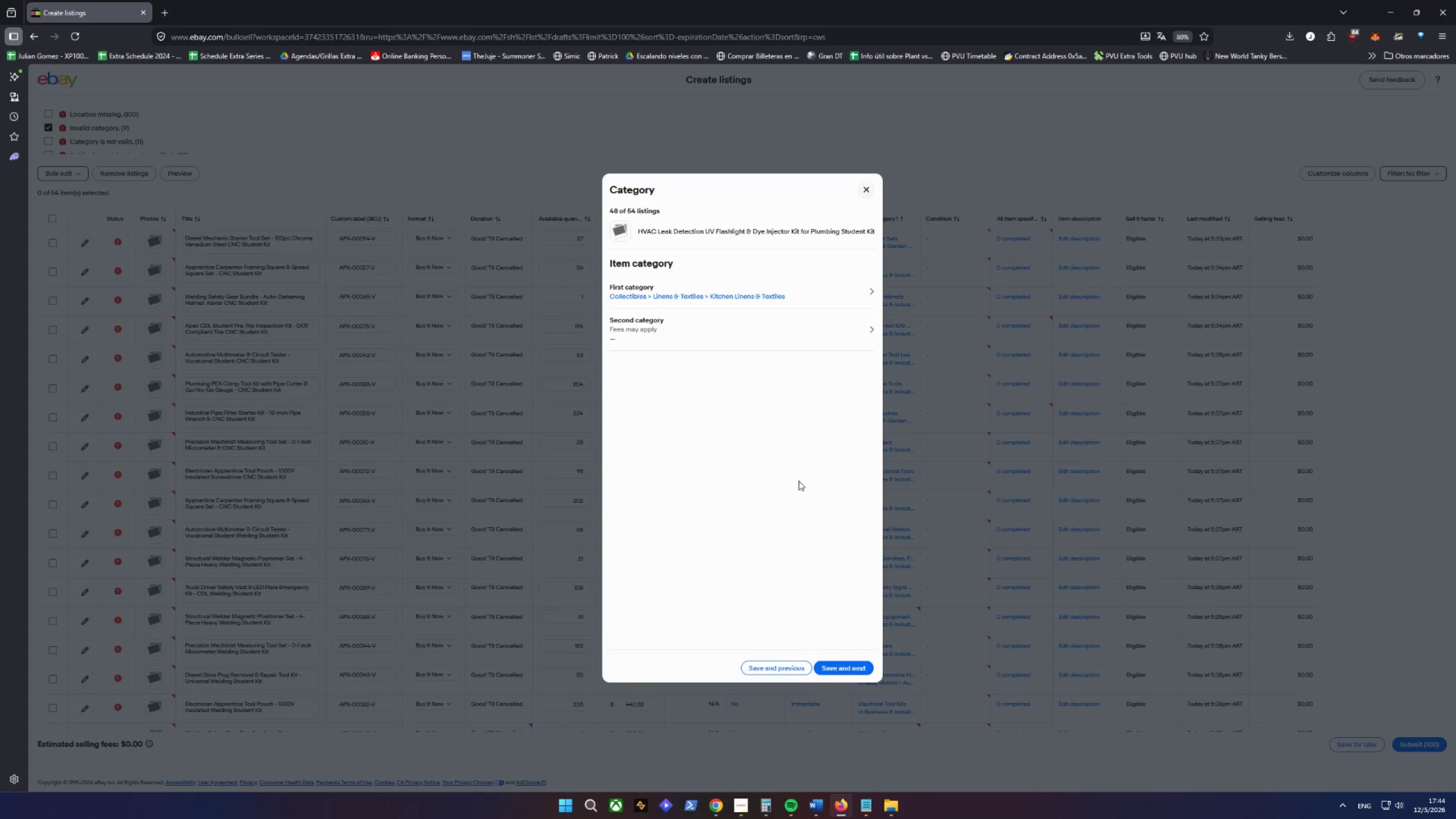 
mouse_move([799, 307])
 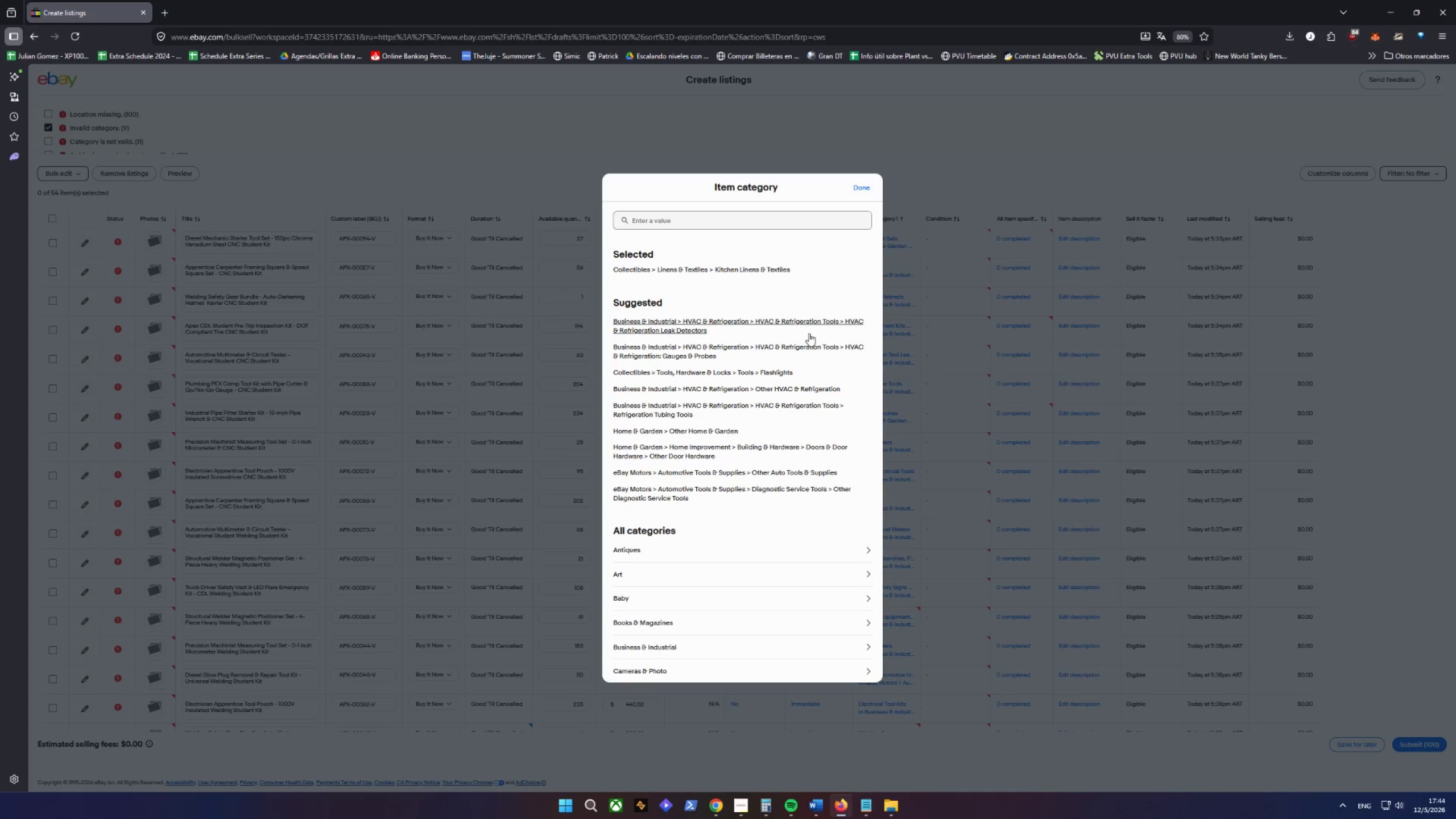 
wait(5.49)
 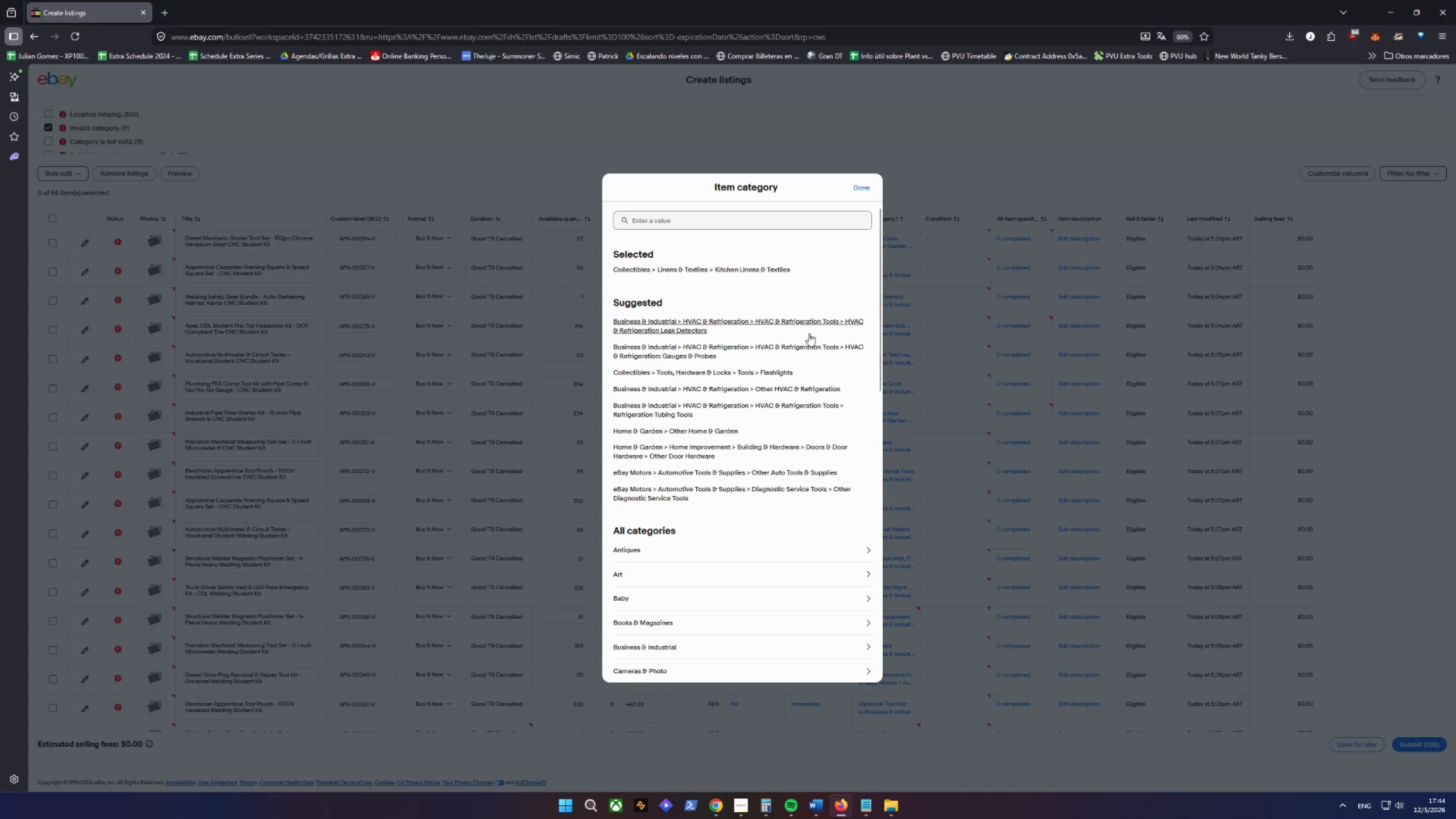 
left_click([809, 333])
 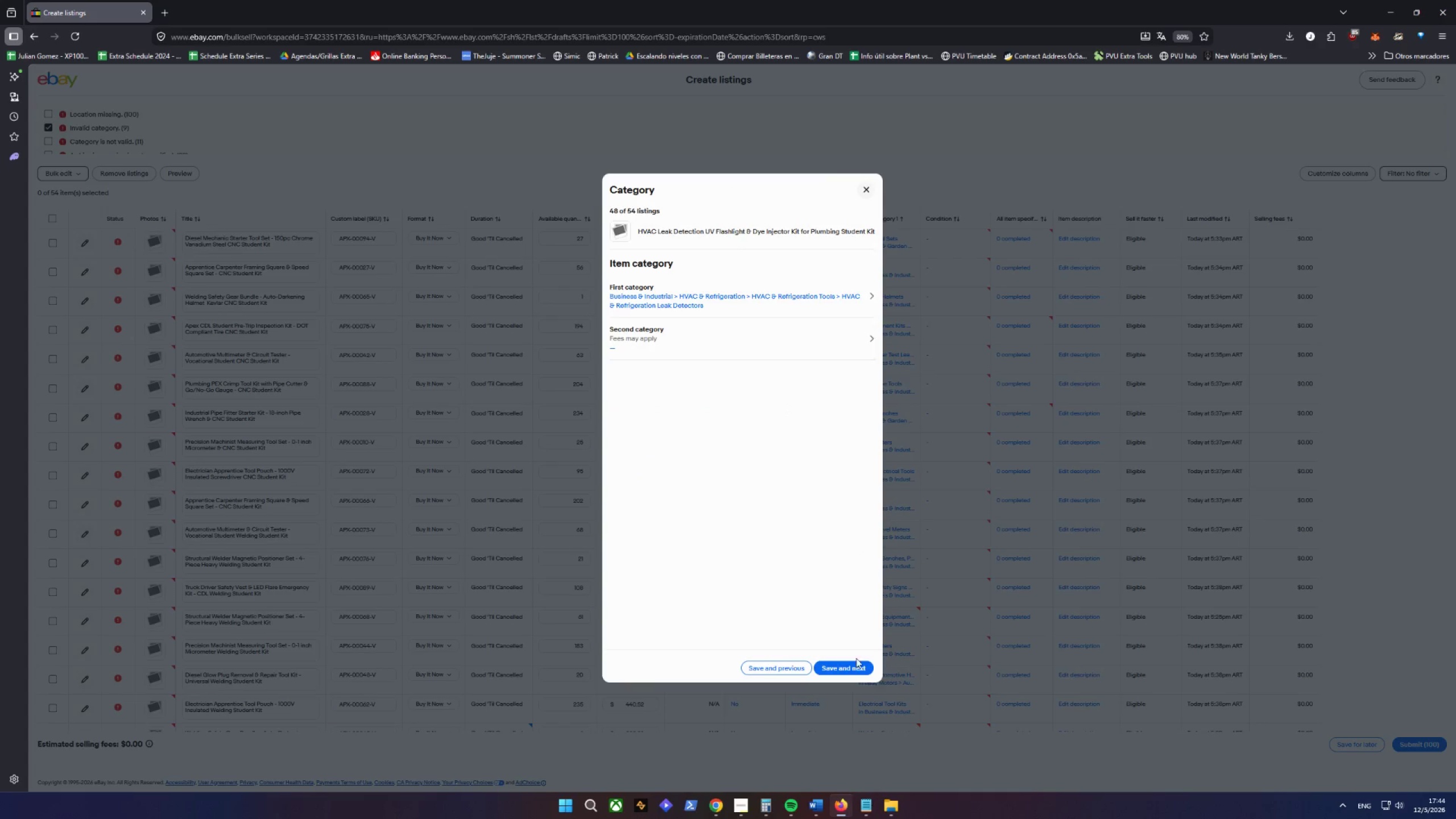 
left_click([859, 677])
 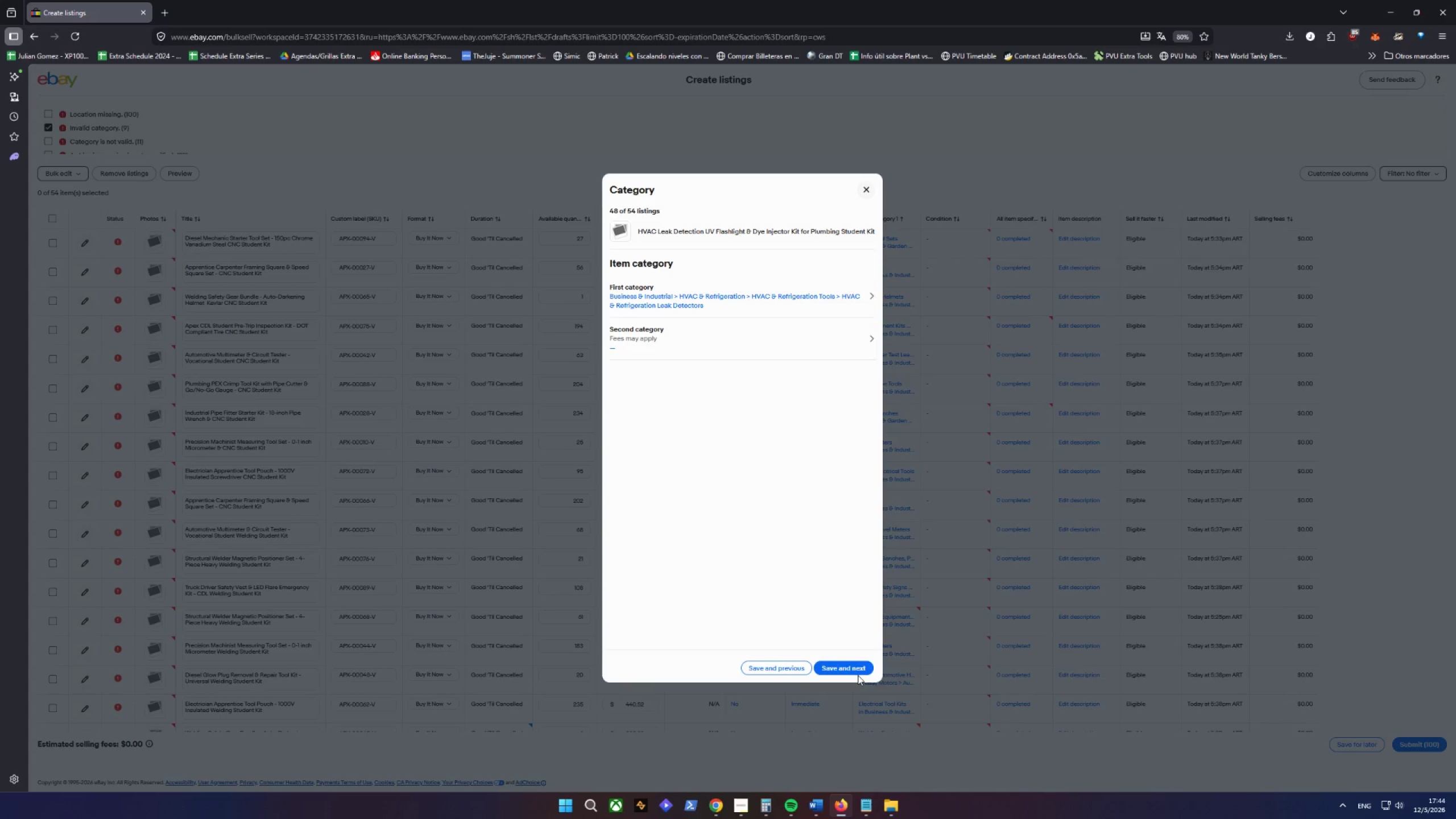 
left_click([854, 668])